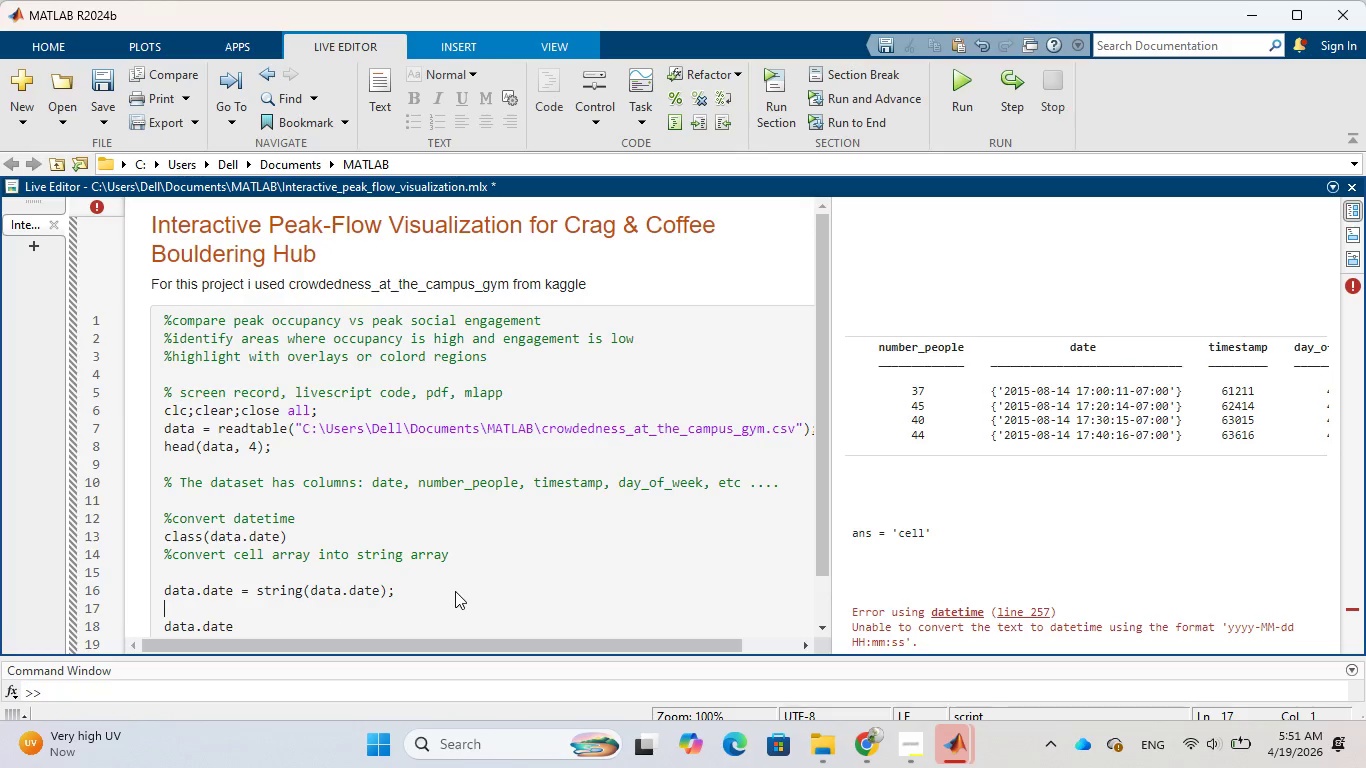 
type(%trim any extra chara)
 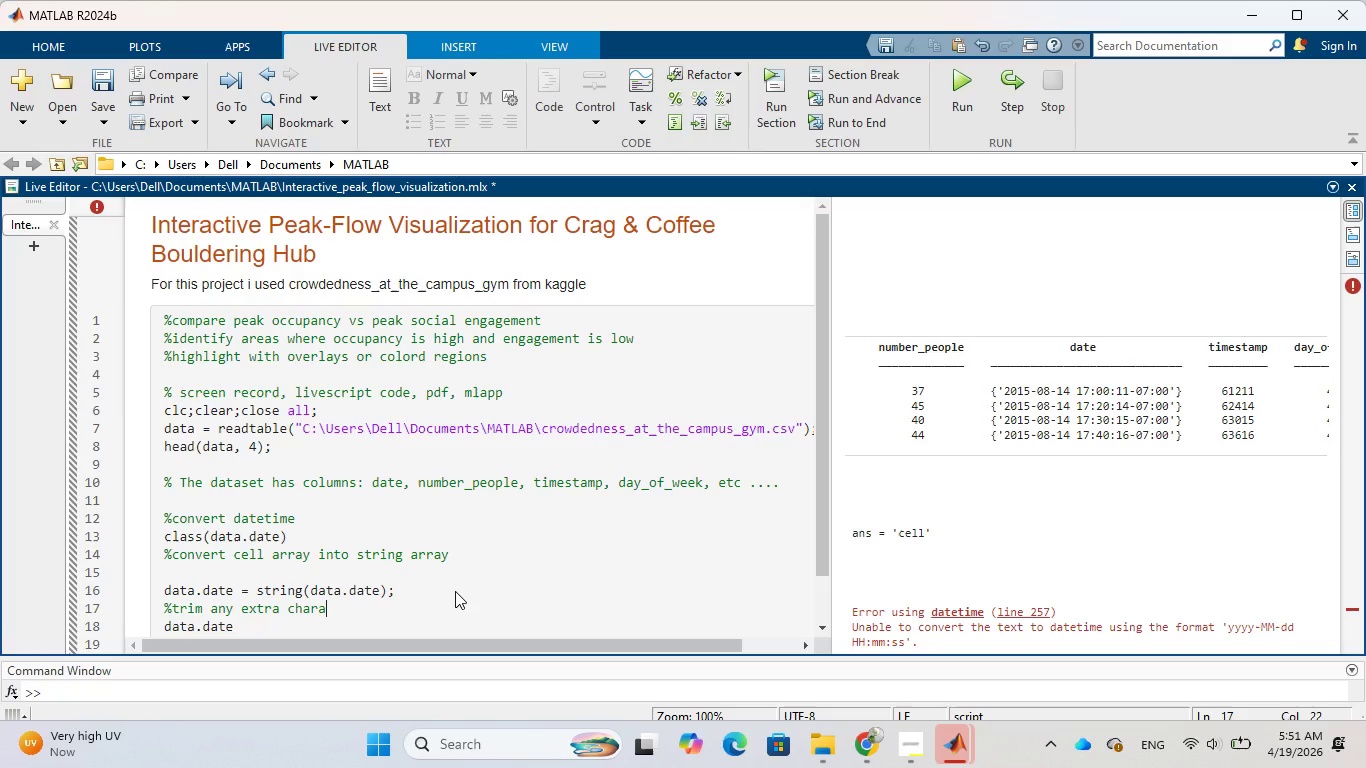 
wait(6.69)
 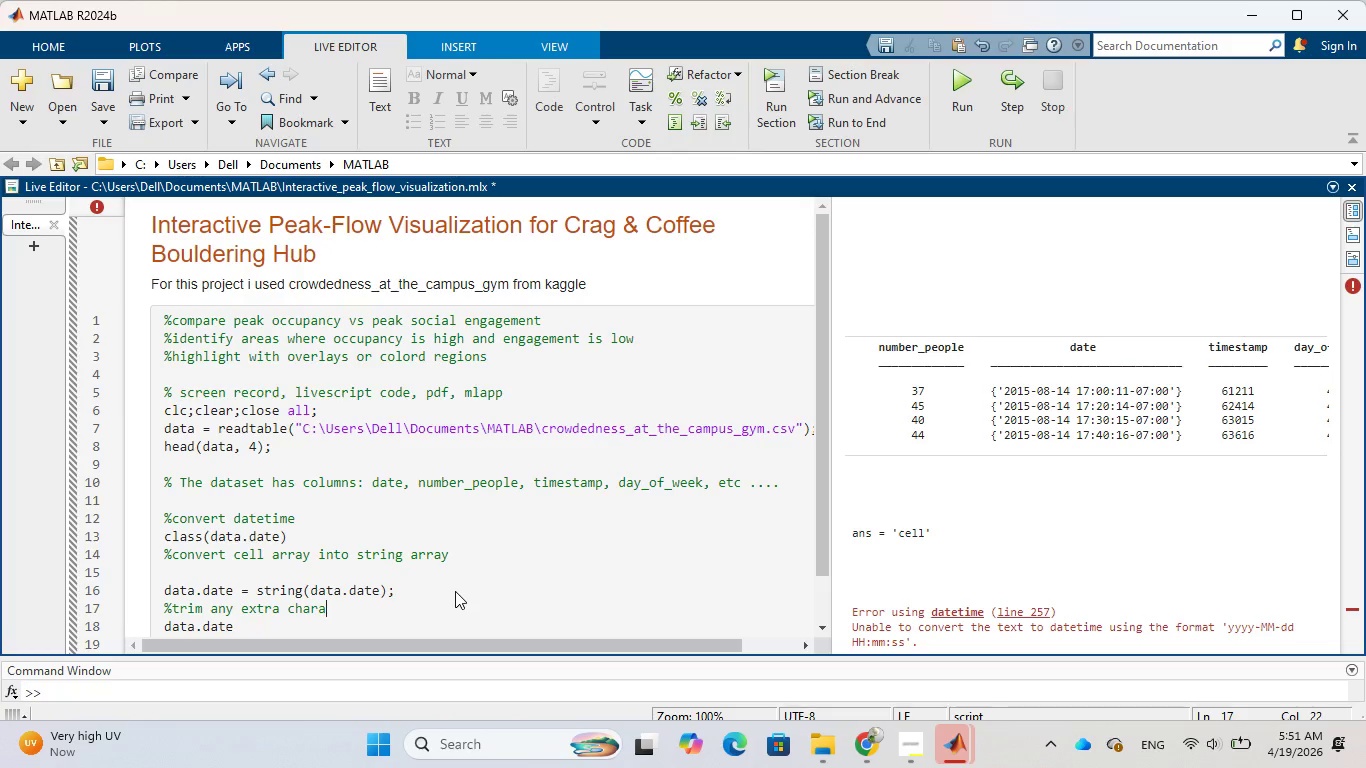 
type(cters like { )
 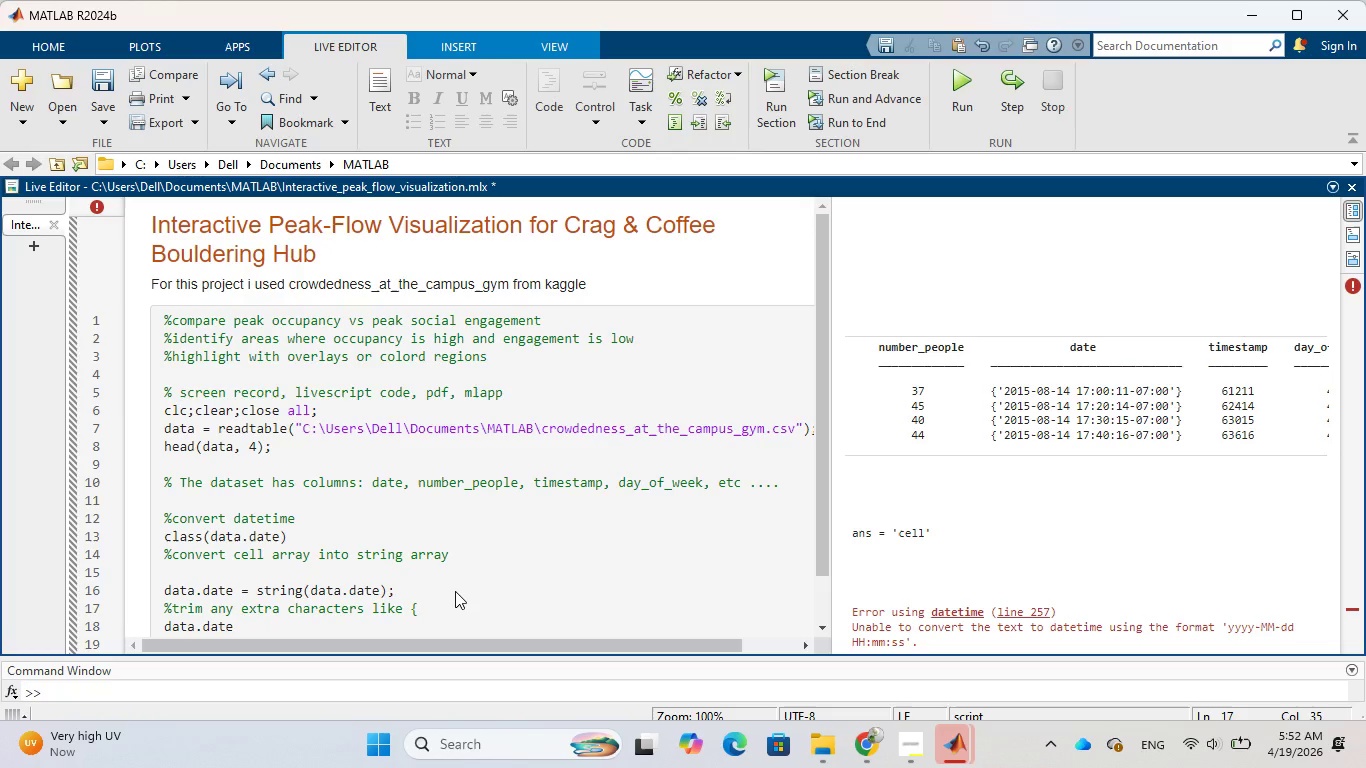 
hold_key(key=ShiftRight, duration=0.42)
 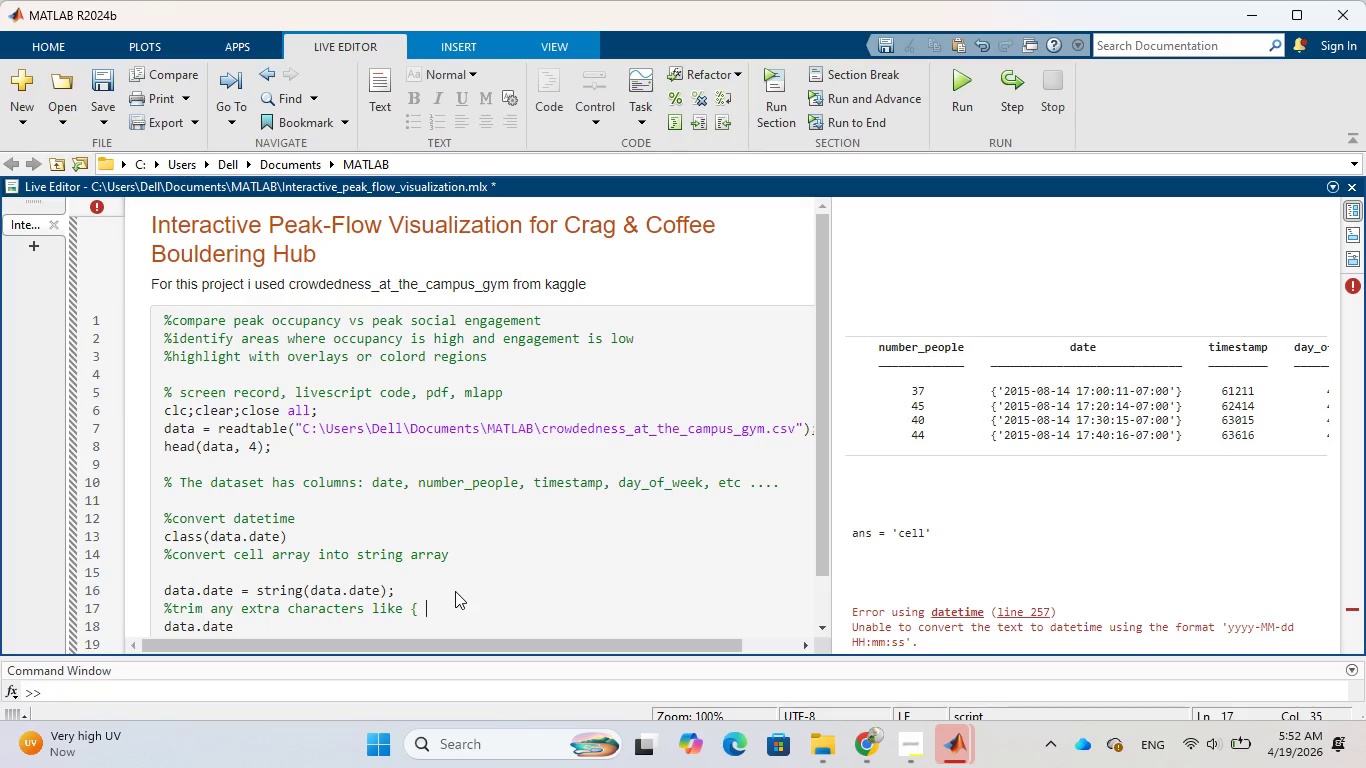 
key(Shift+BracketRight)
 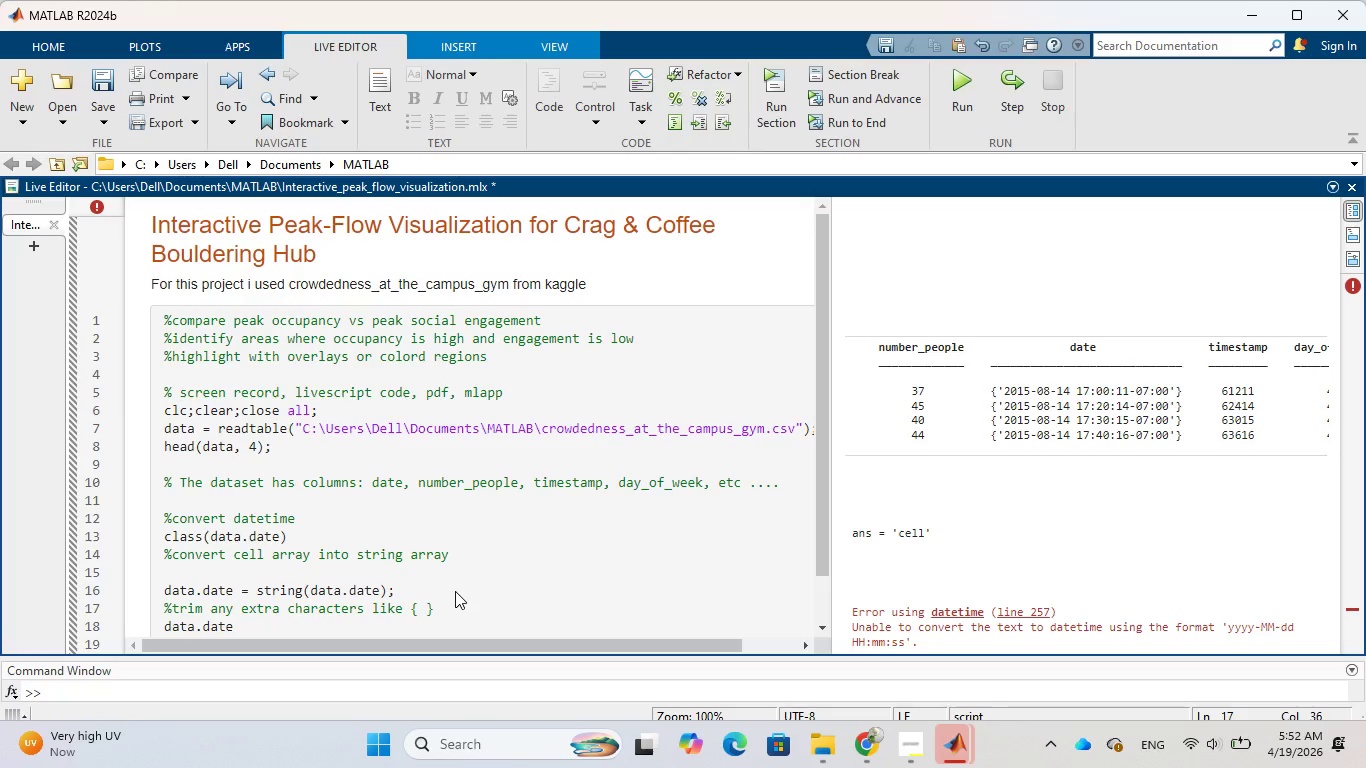 
wait(10.75)
 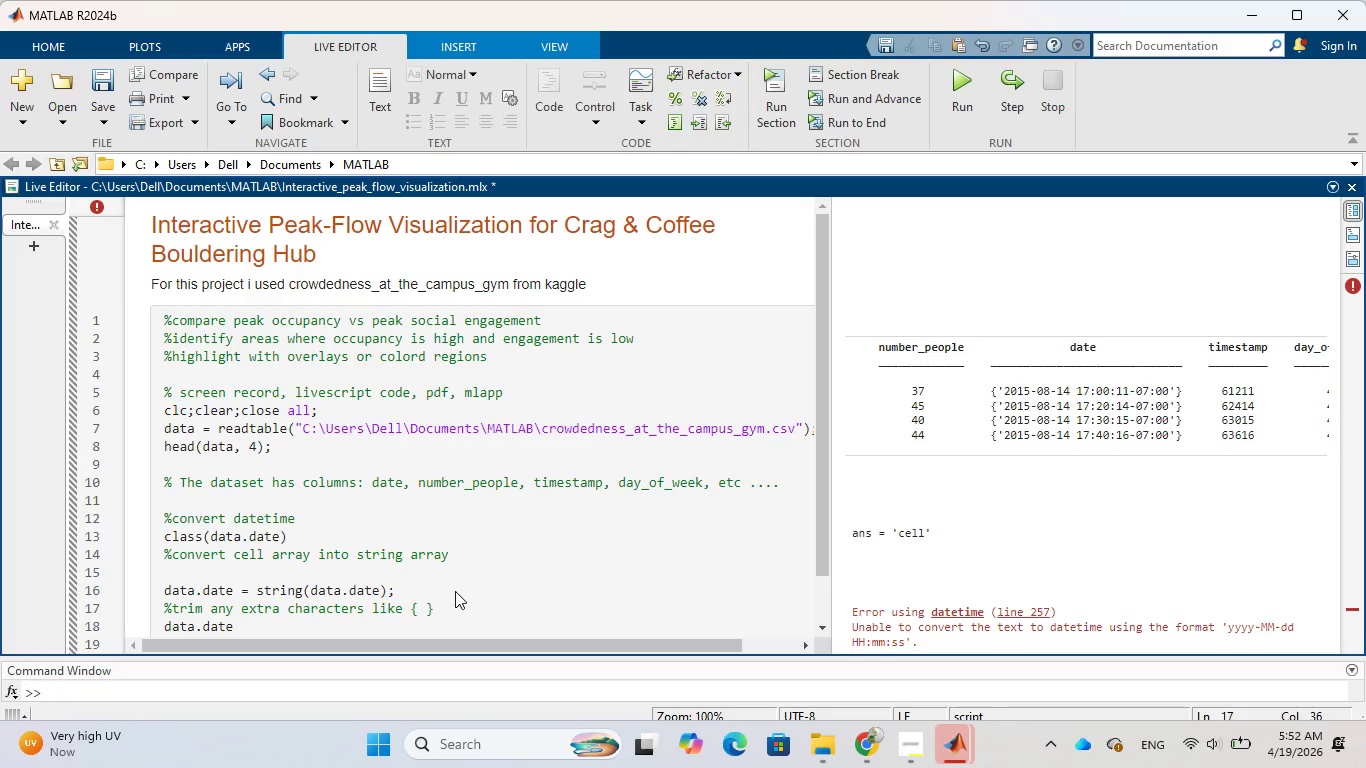 
key(Enter)
 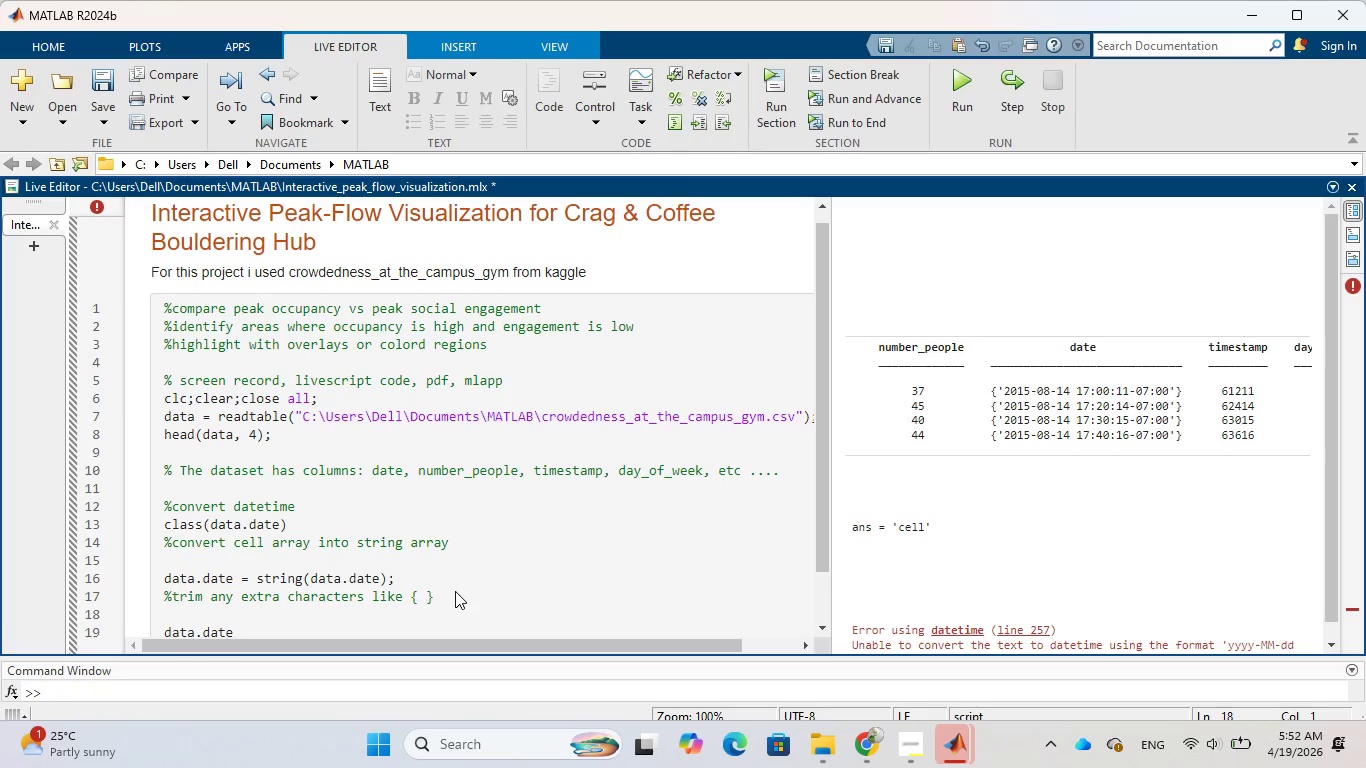 
type(data.date = erase)
 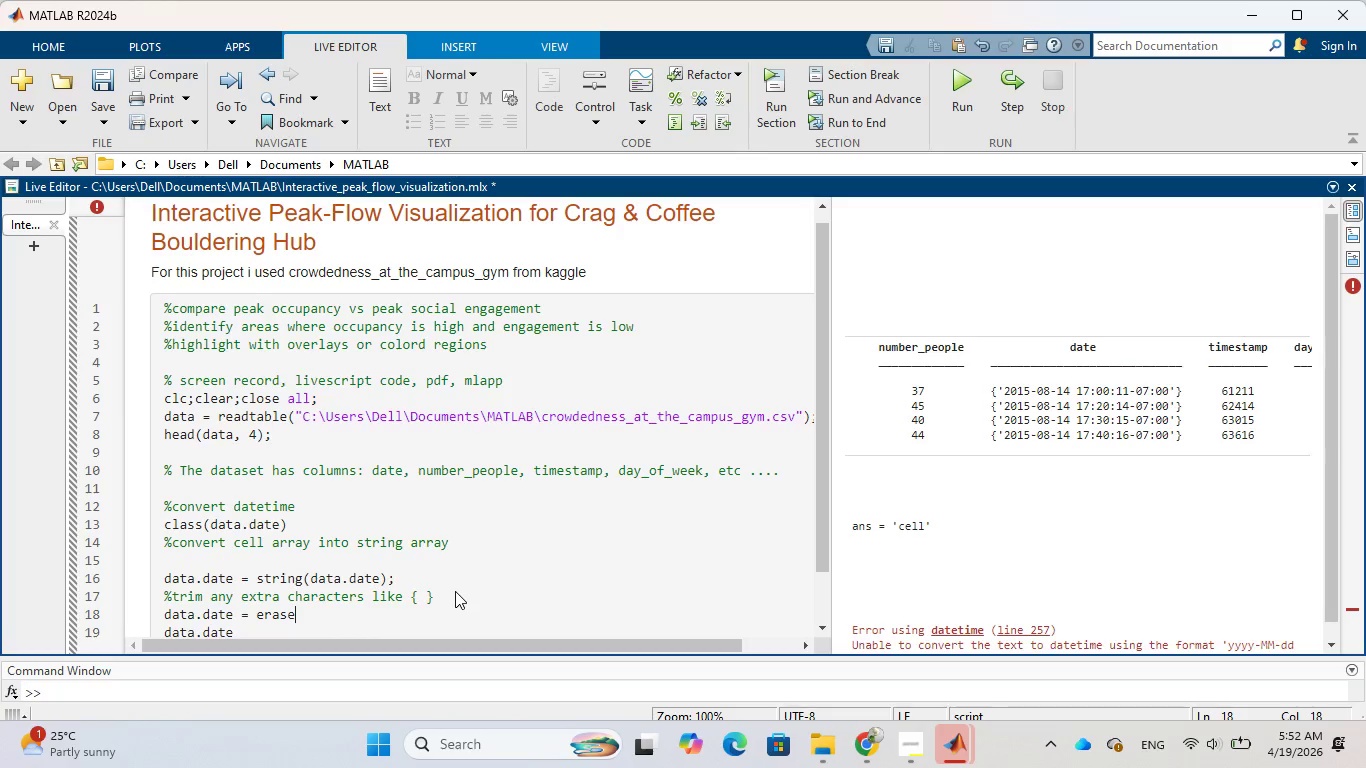 
type((data.dte)
 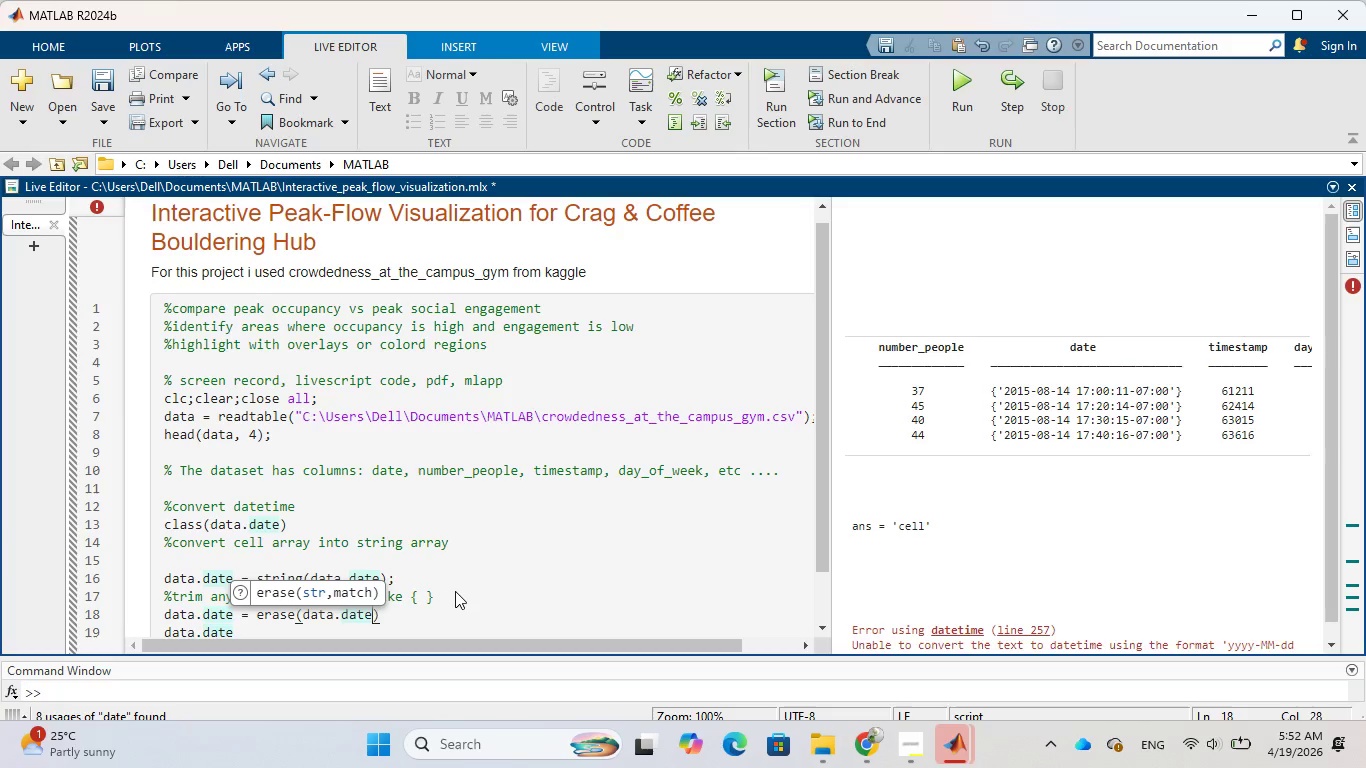 
key(Comma)
 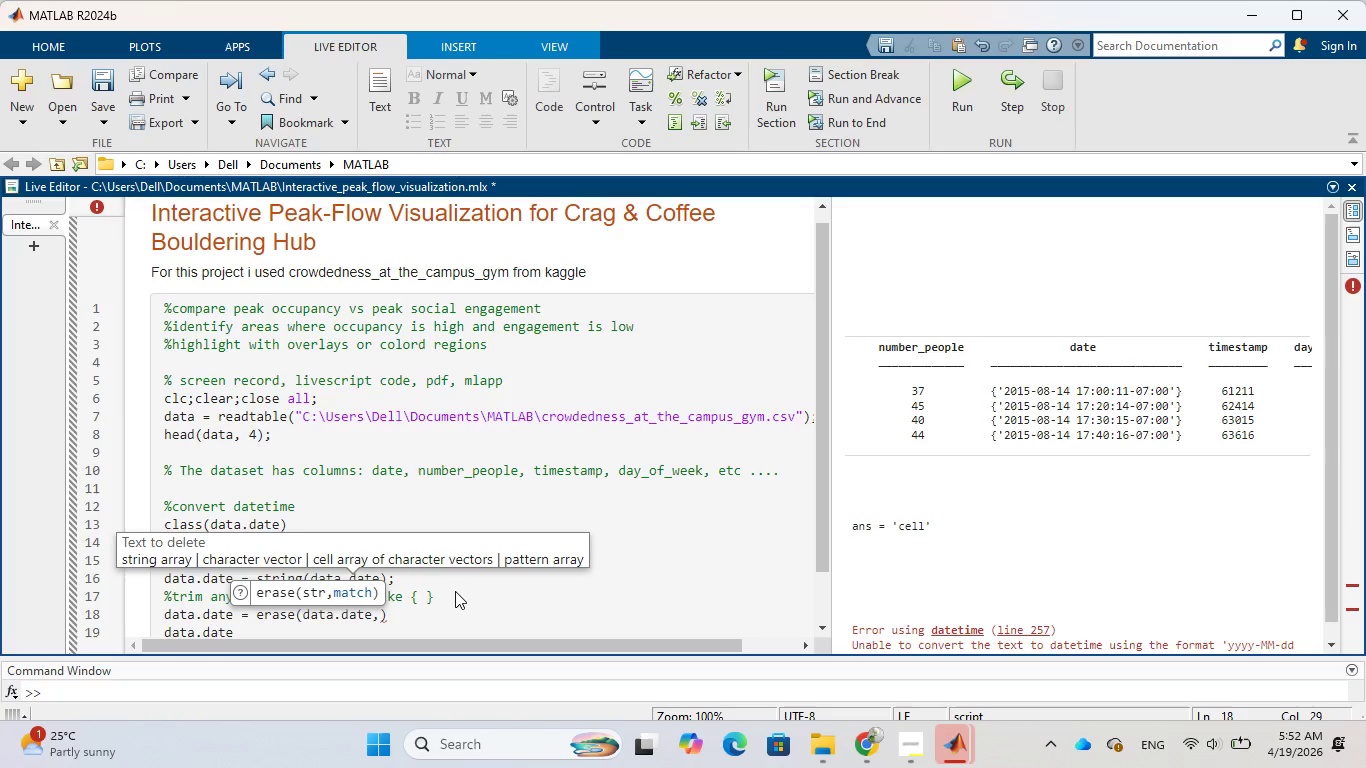 
key(Space)
 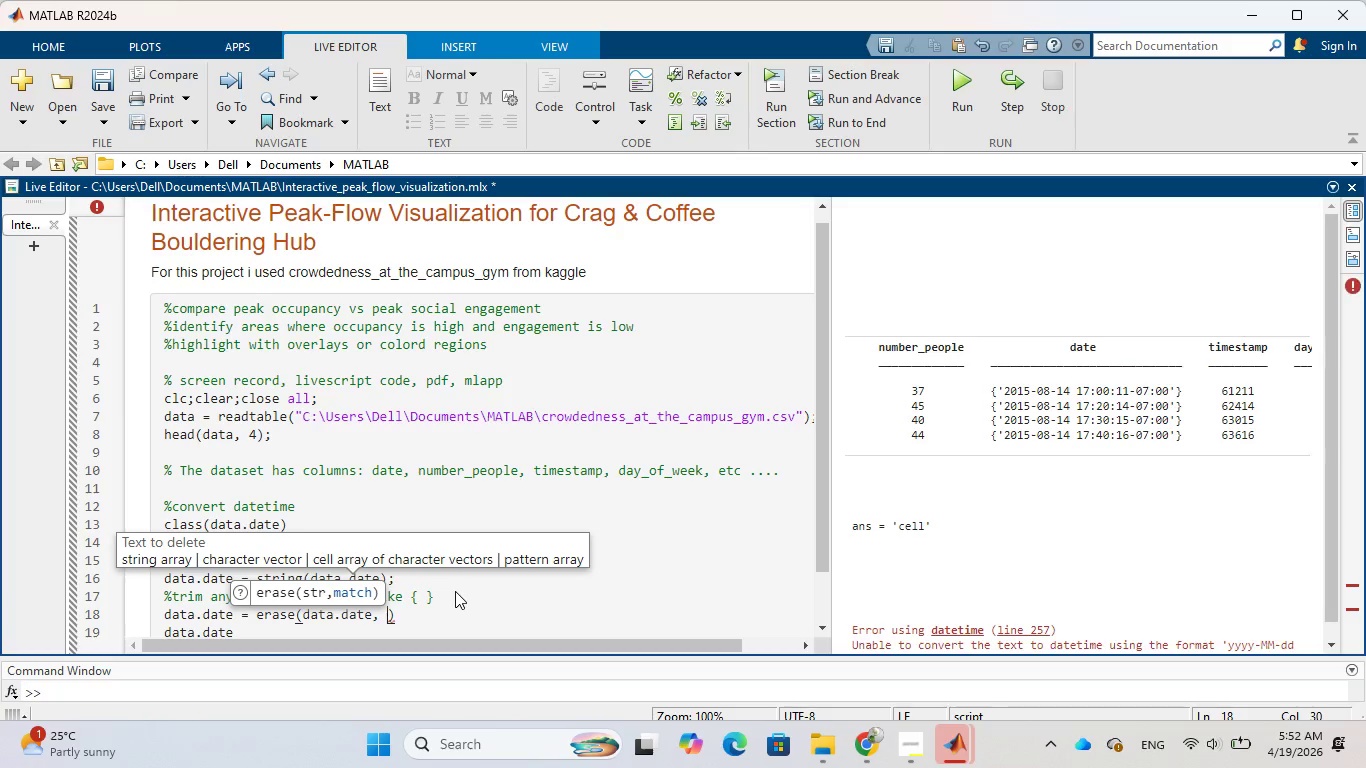 
key(Shift+Quote)
 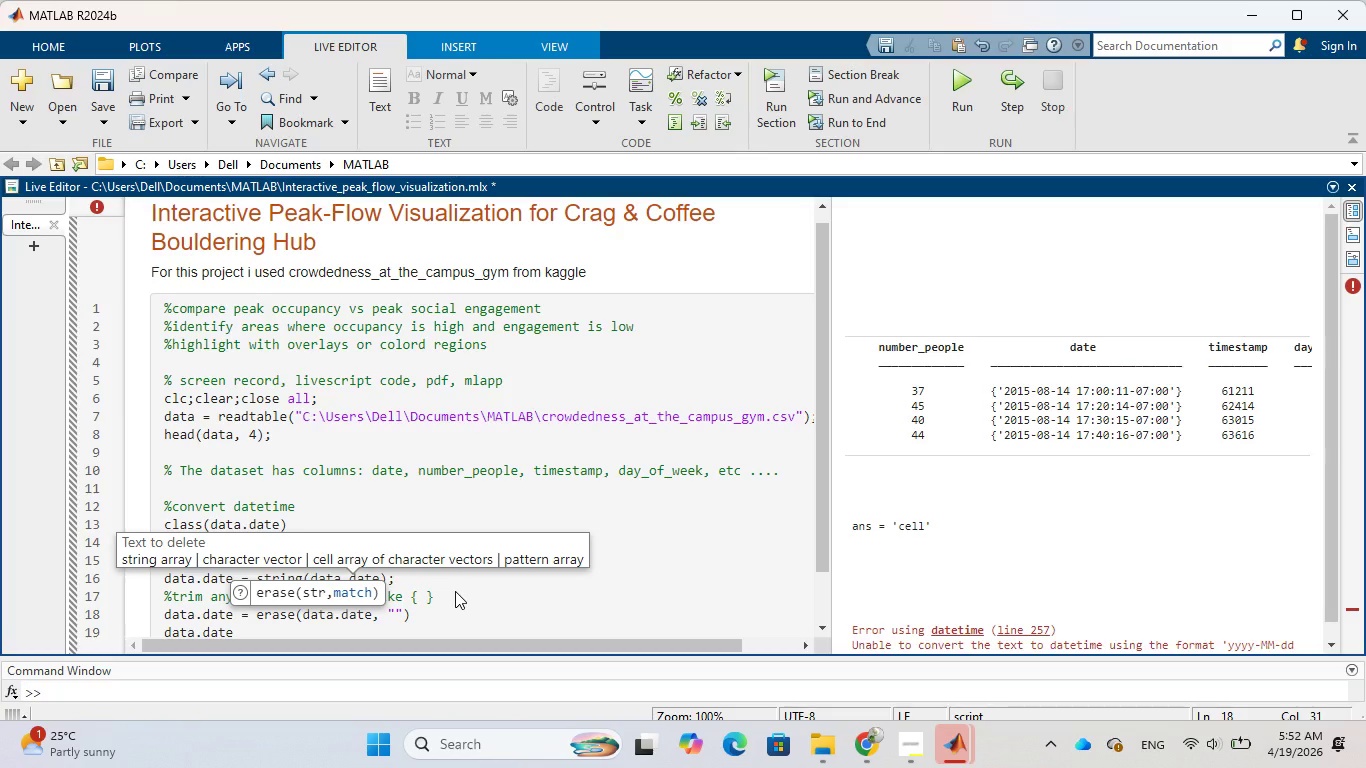 
hold_key(key=ShiftRight, duration=0.53)
 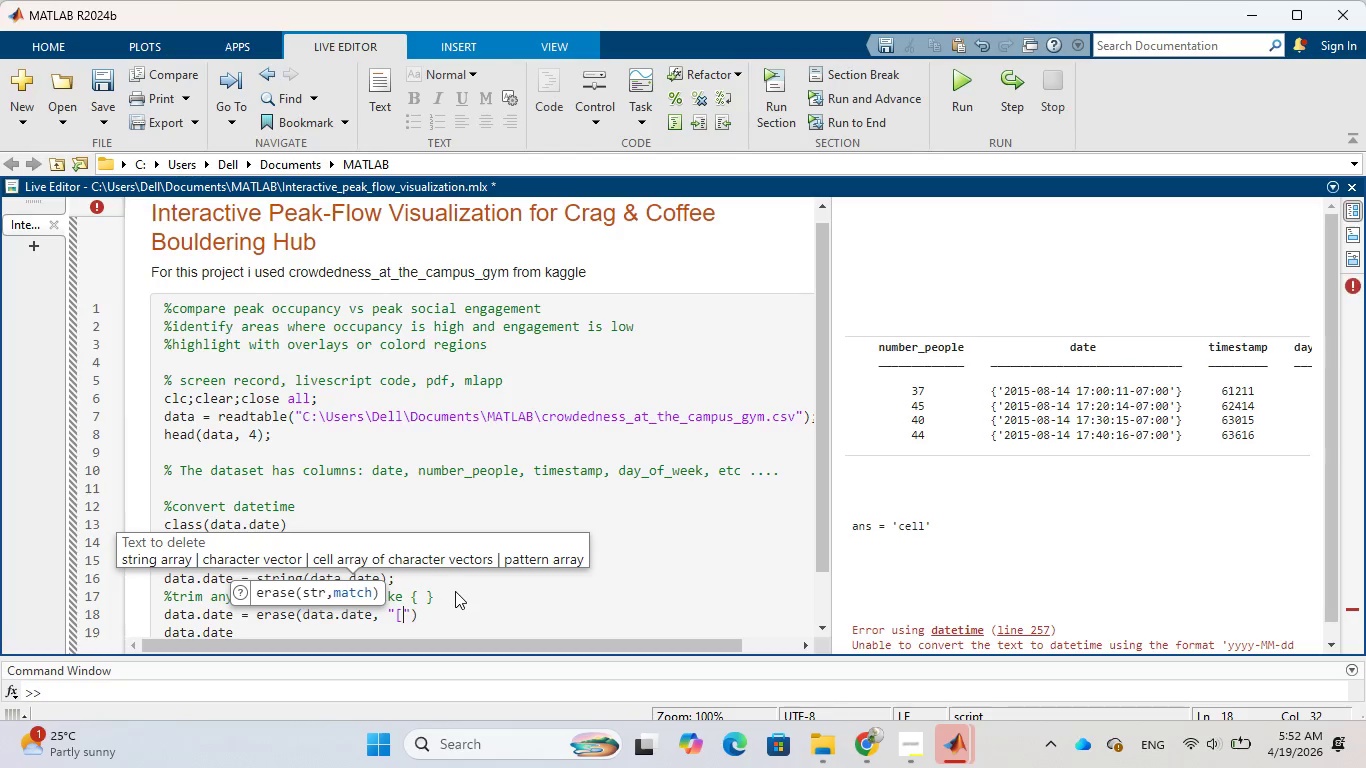 
key(BracketLeft)
 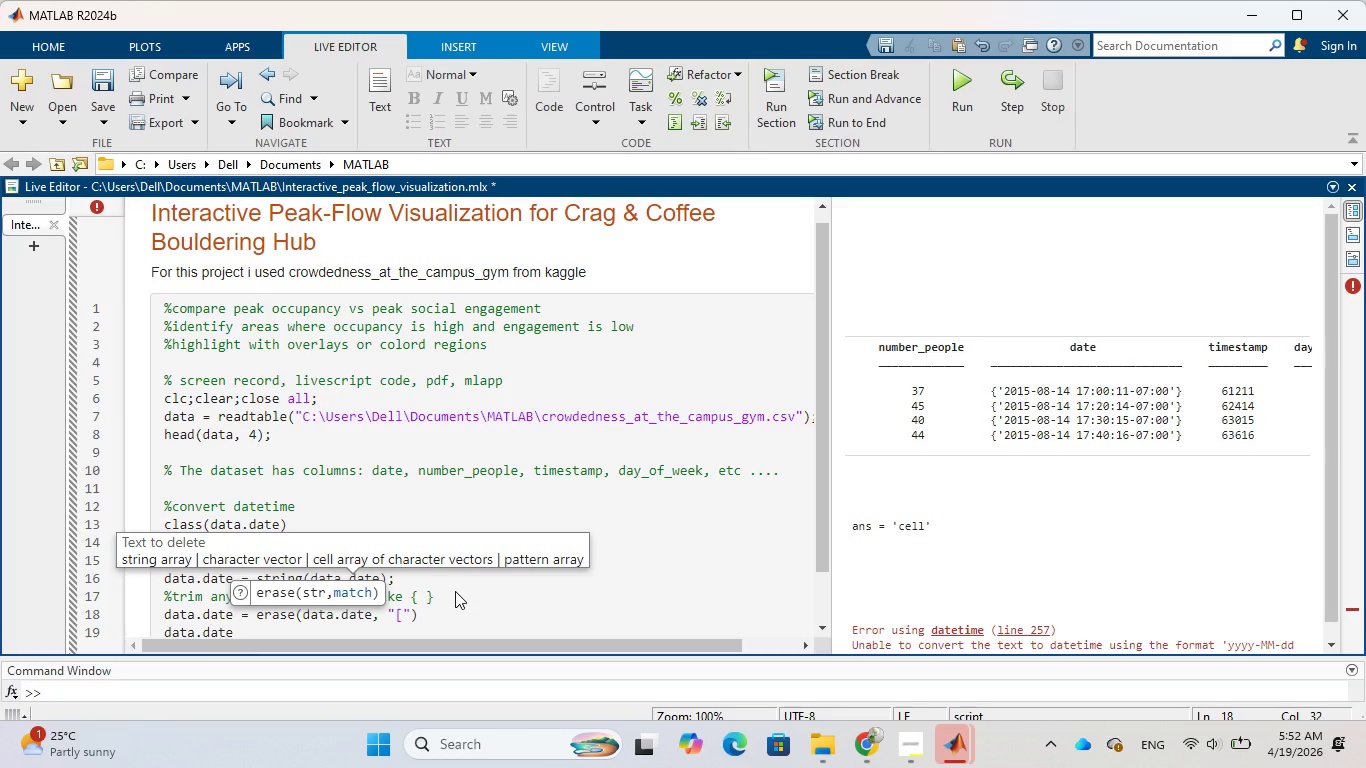 
key(Backspace)
 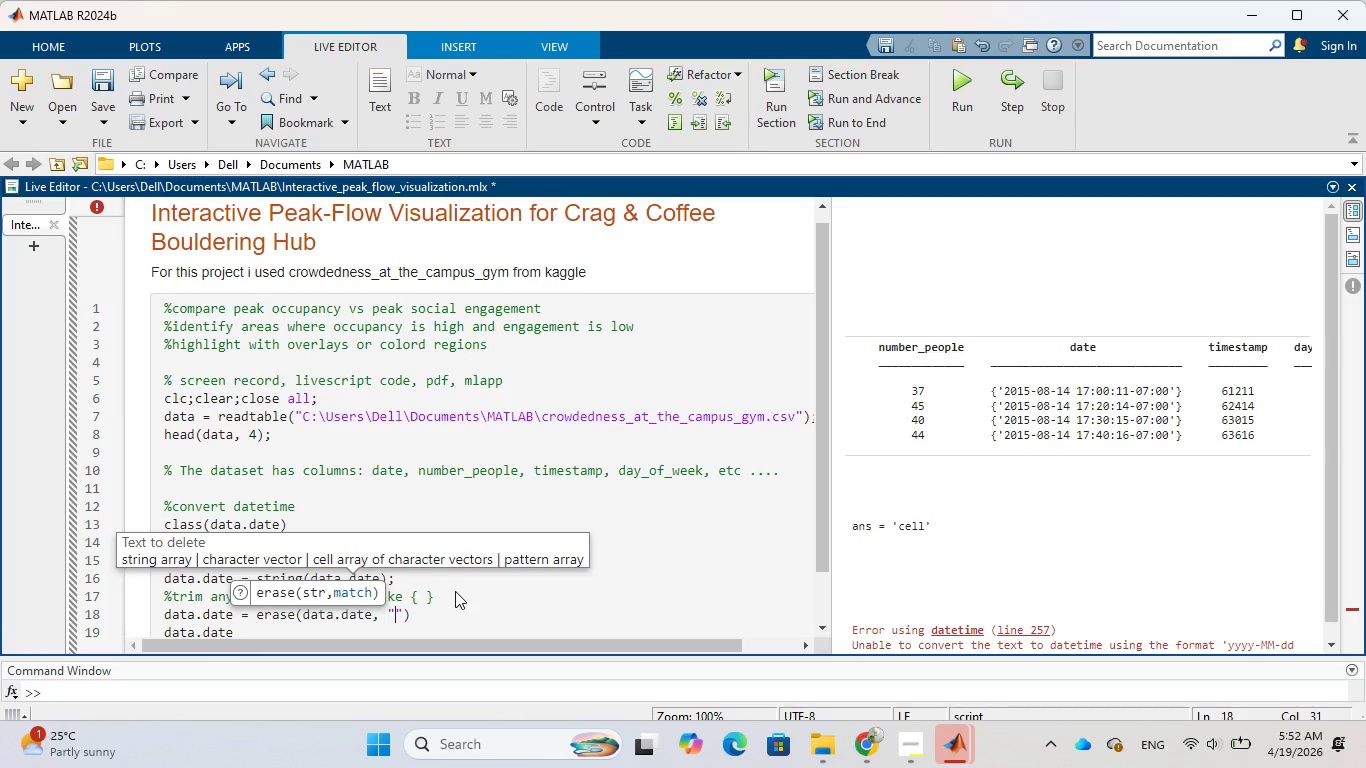 
key(Shift+BracketLeft)
 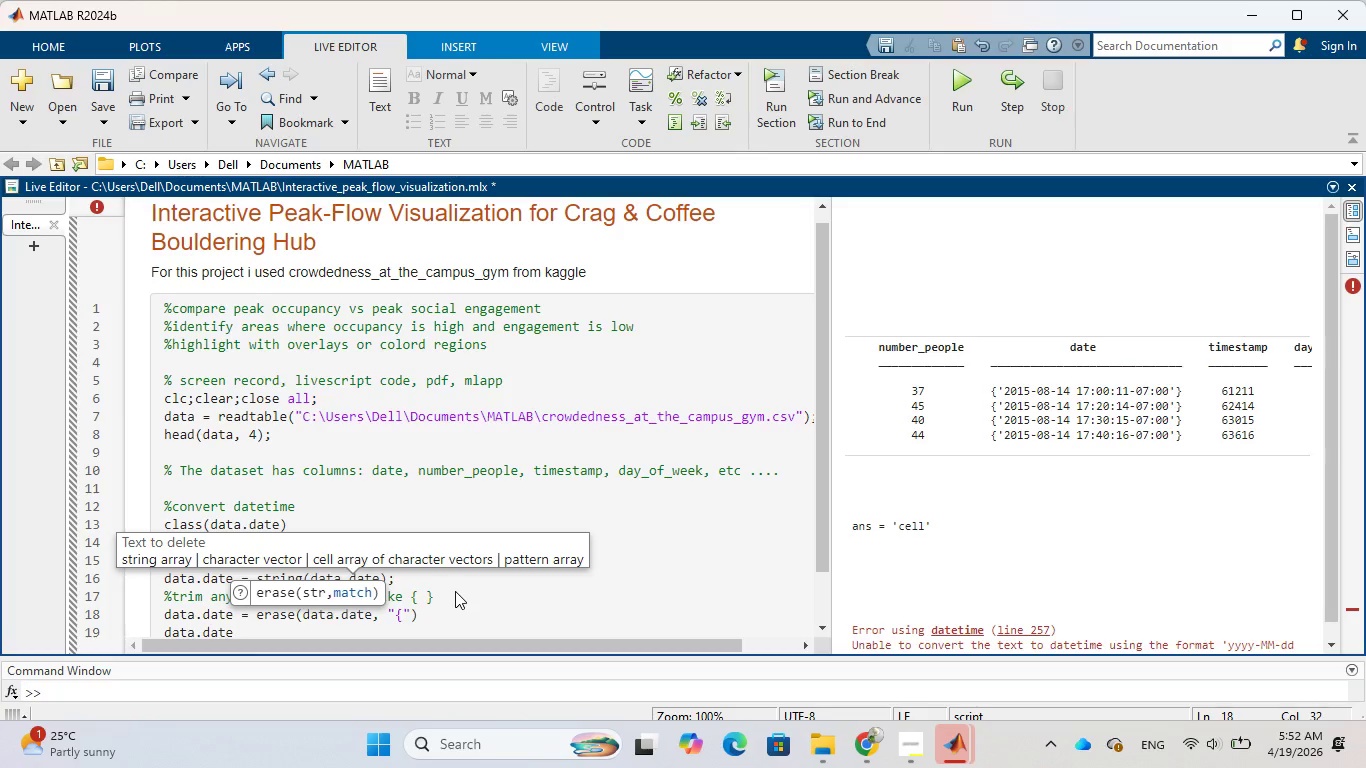 
key(ArrowRight)
 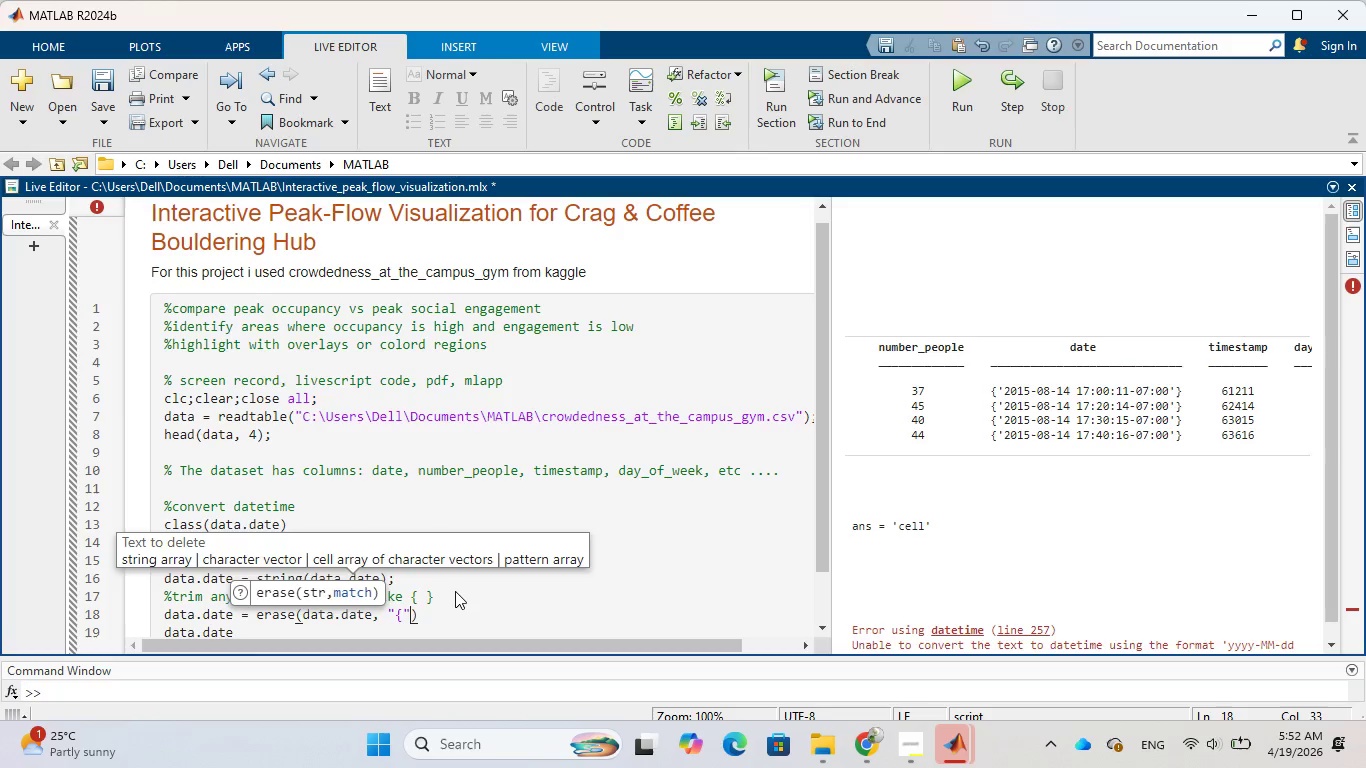 
key(ArrowRight)
 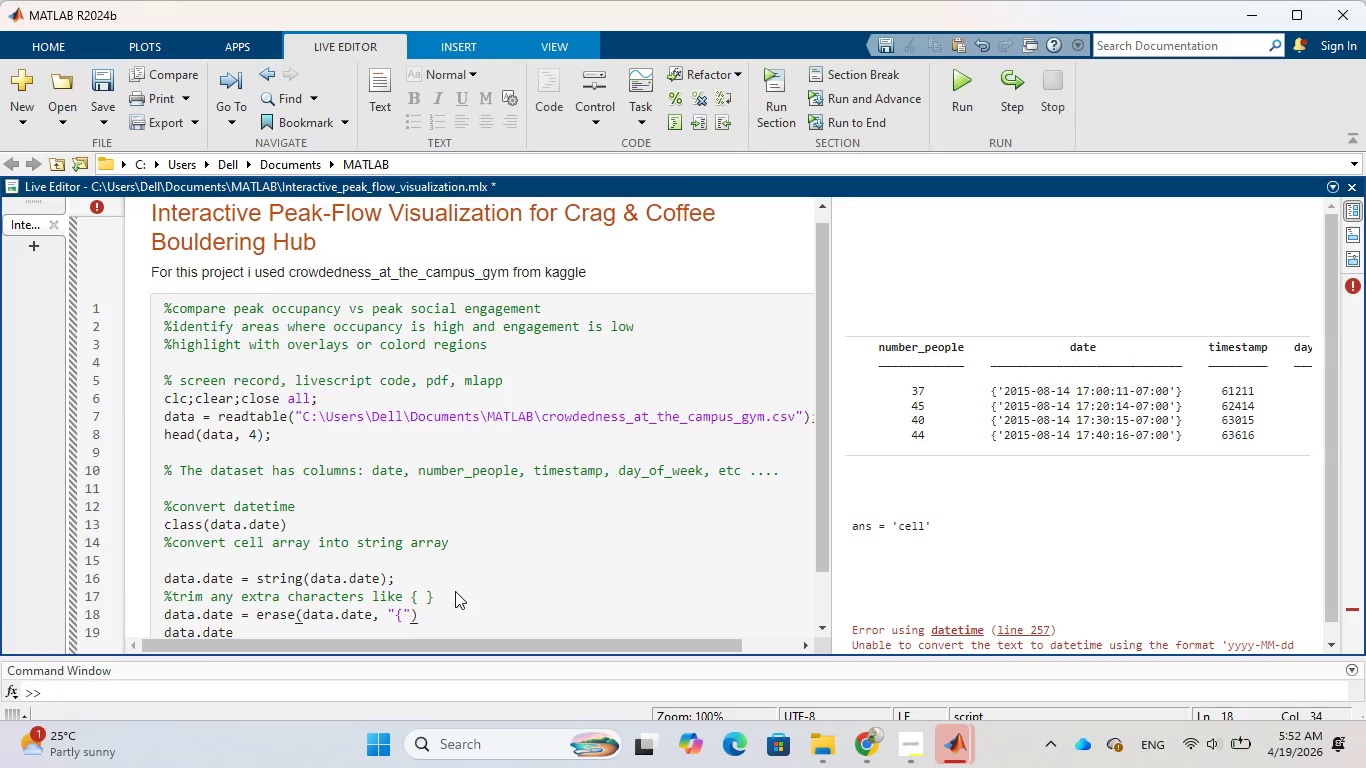 
key(Semicolon)
 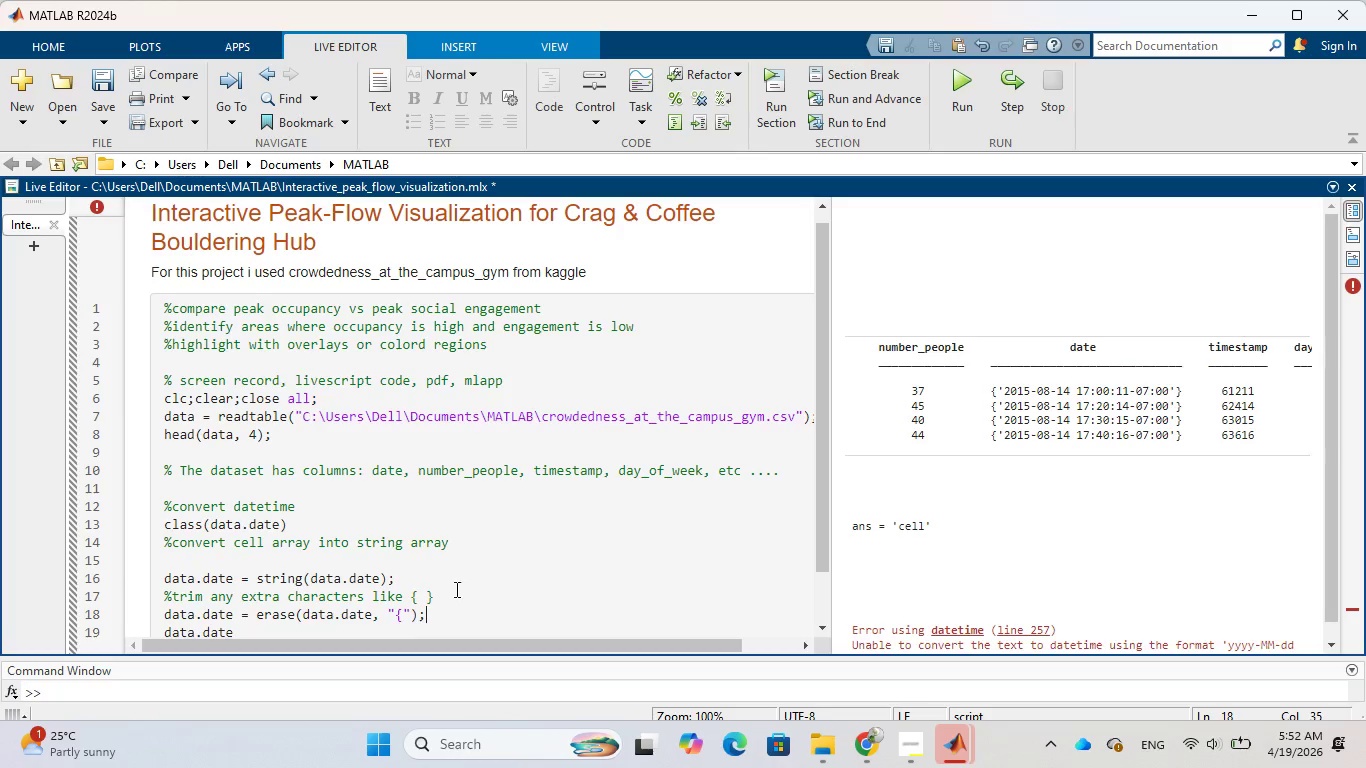 
scroll: coordinate [528, 428], scroll_direction: down, amount: 3.0
 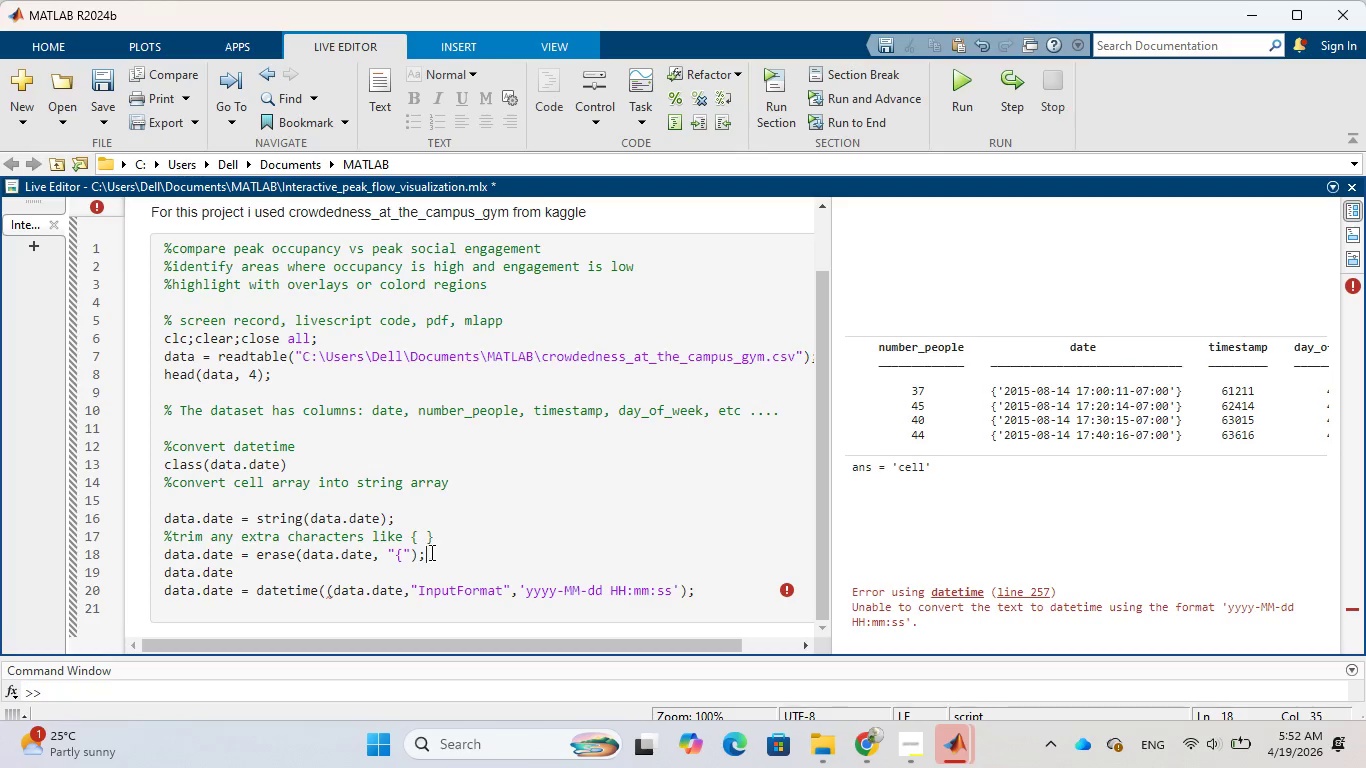 
left_click_drag(start_coordinate=[432, 556], to_coordinate=[164, 550])
 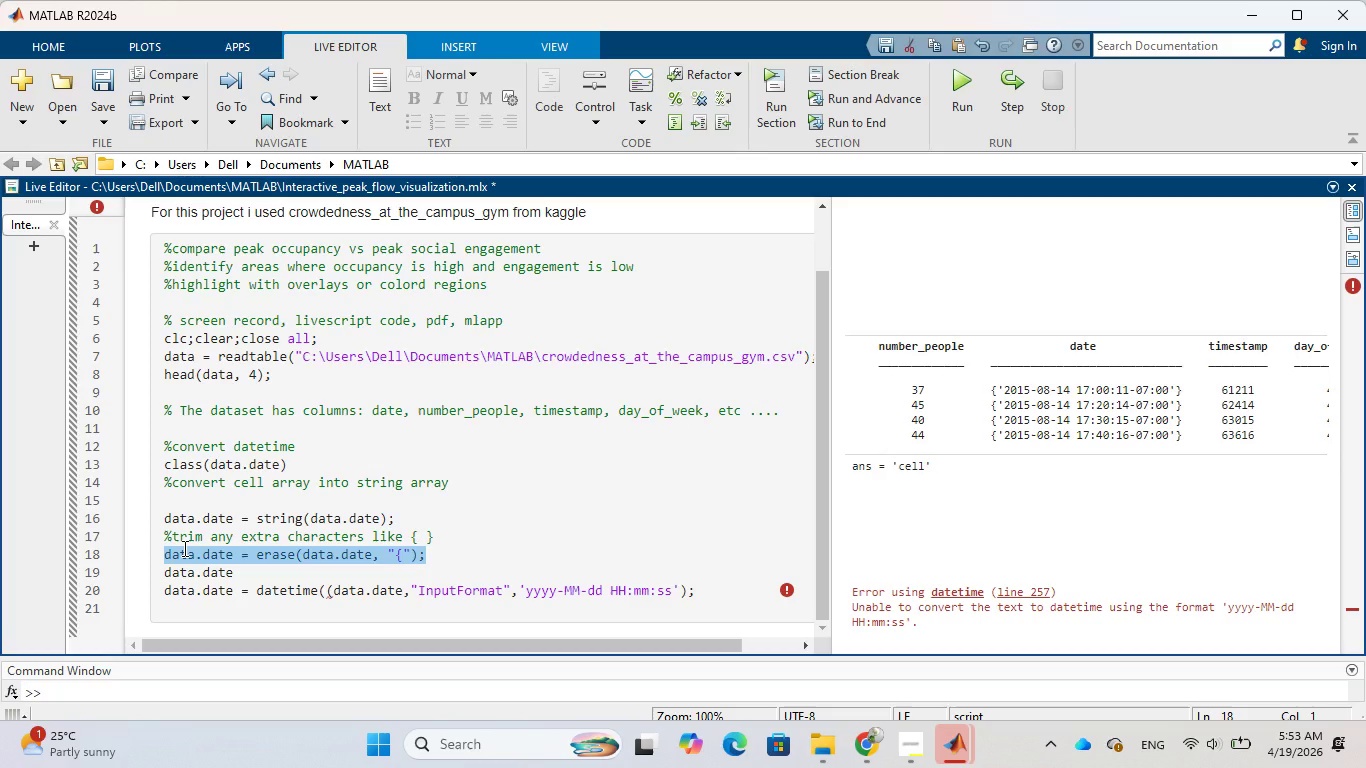 
right_click([183, 548])
 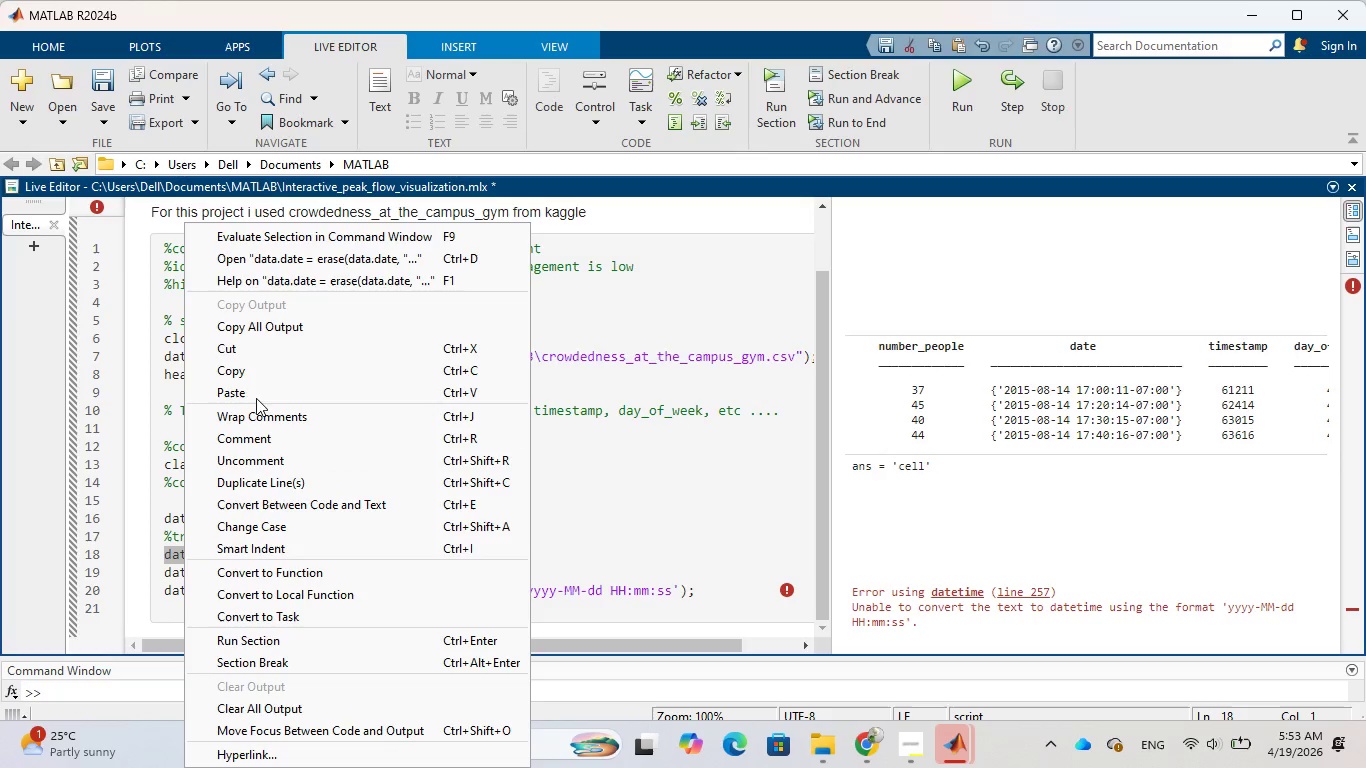 
left_click([264, 373])
 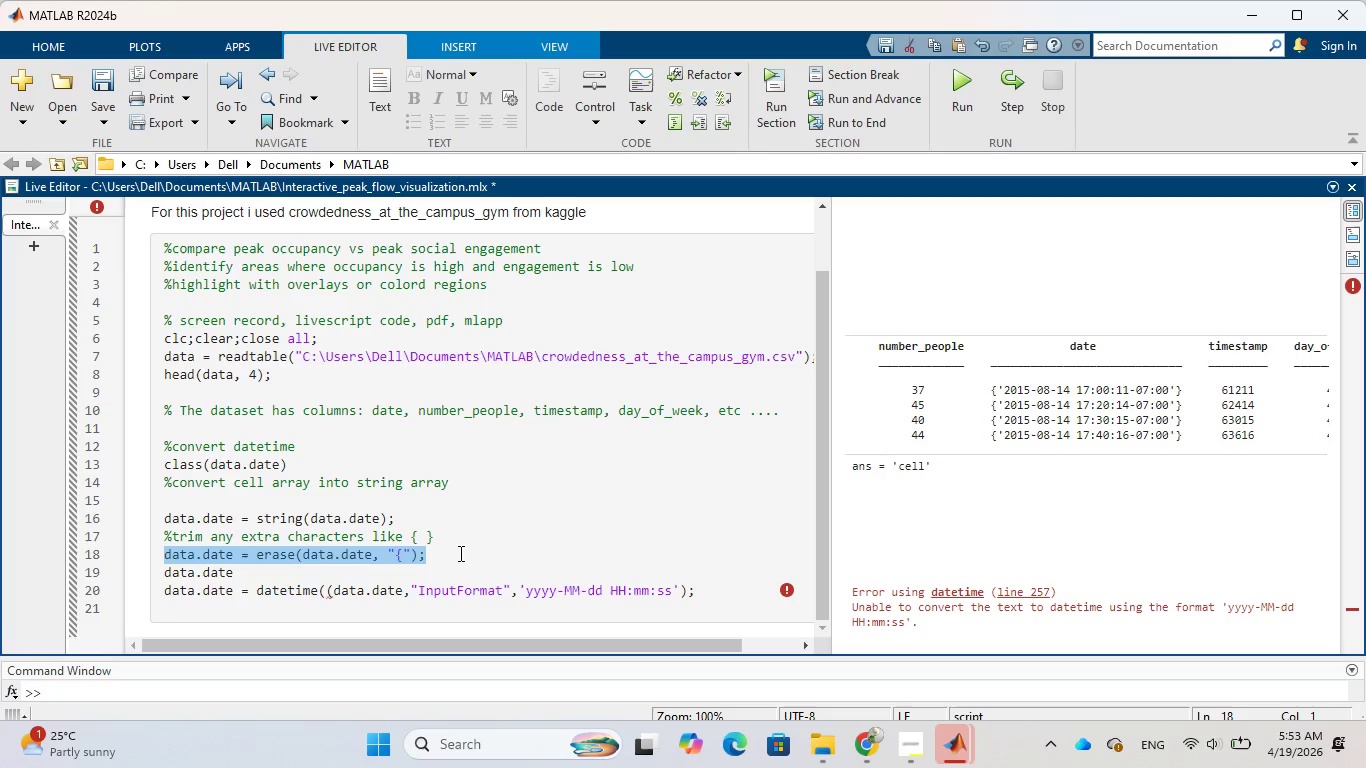 
left_click([458, 555])
 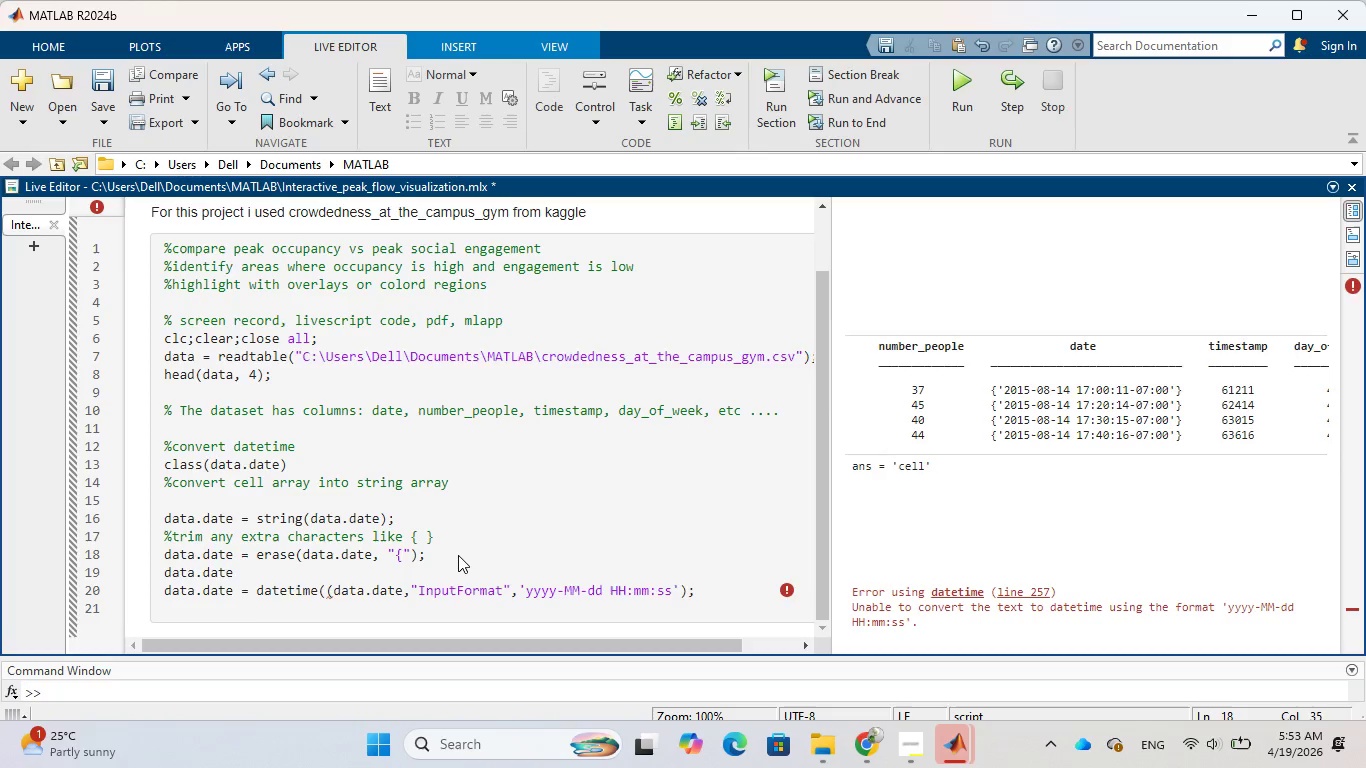 
key(Enter)
 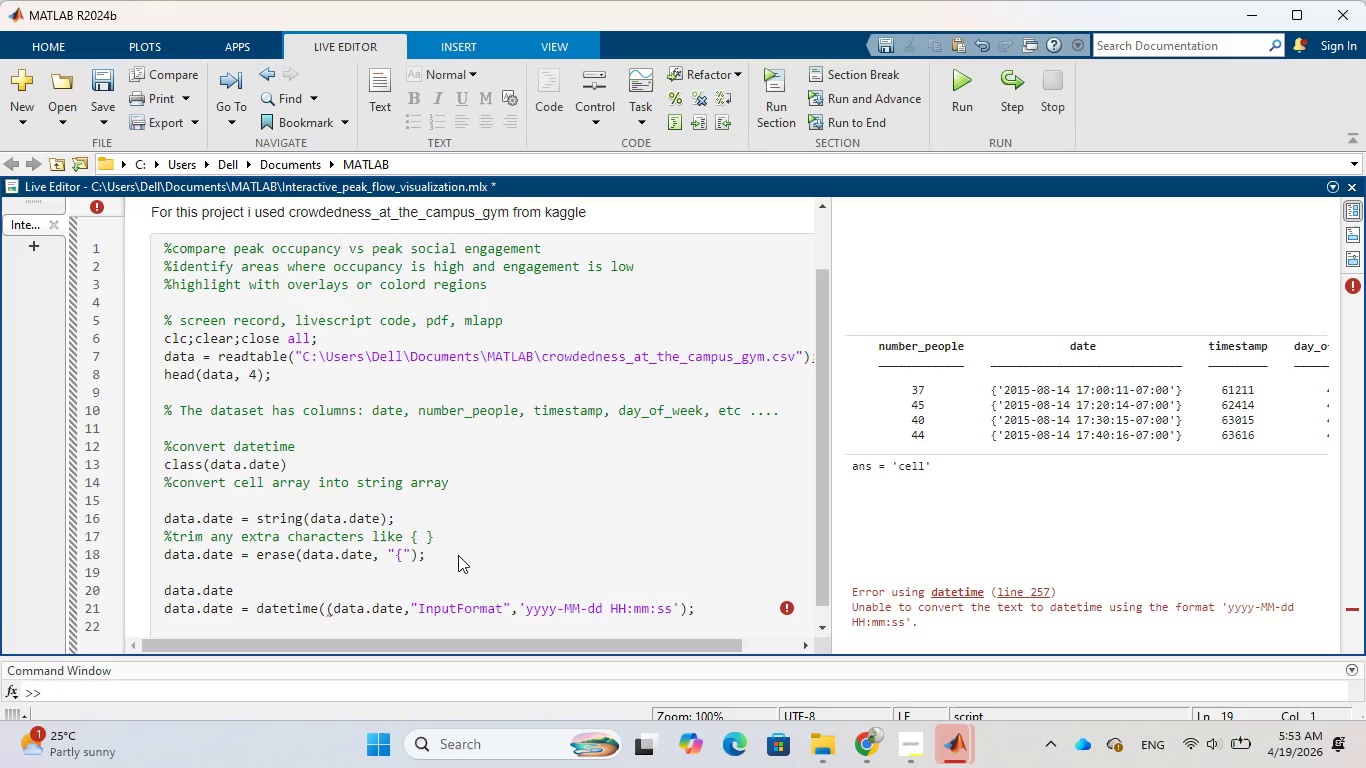 
key(Shift+V)
 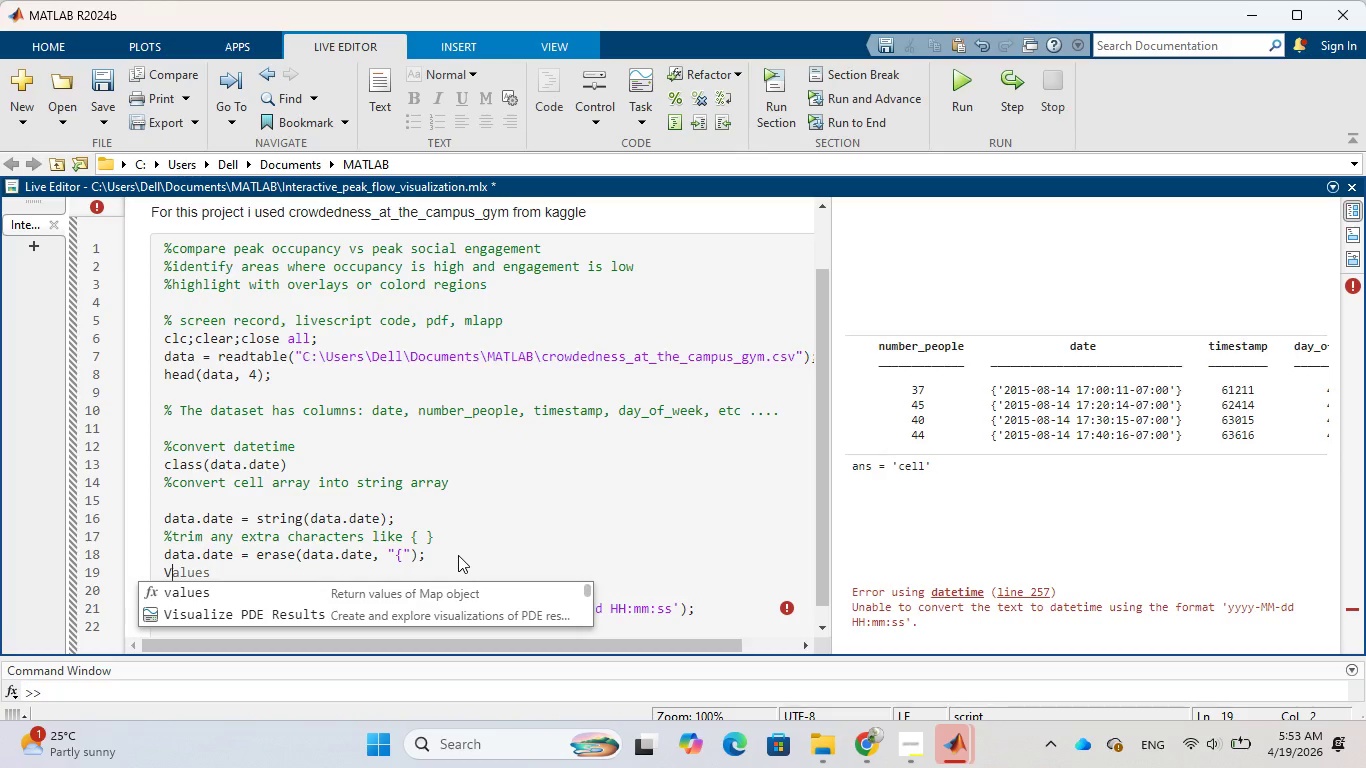 
key(Backspace)
 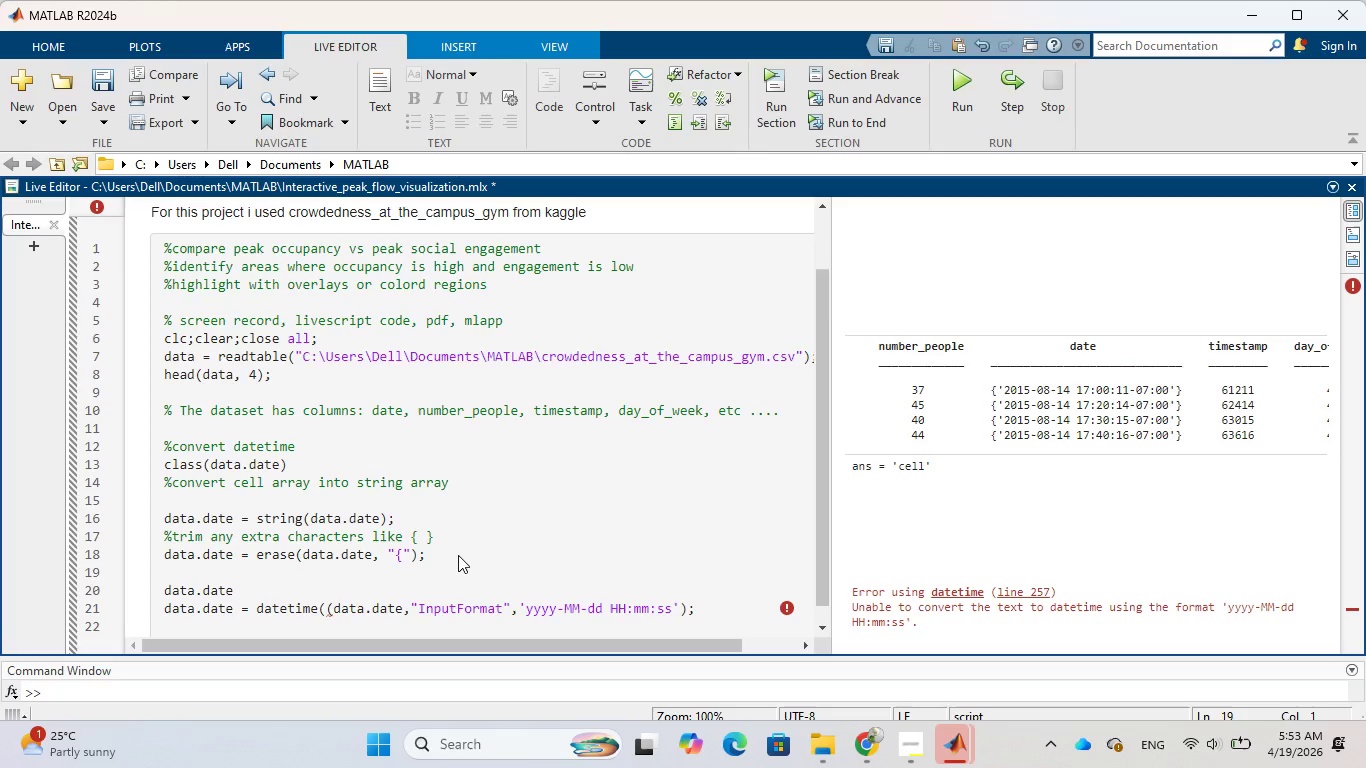 
key(Control+V)
 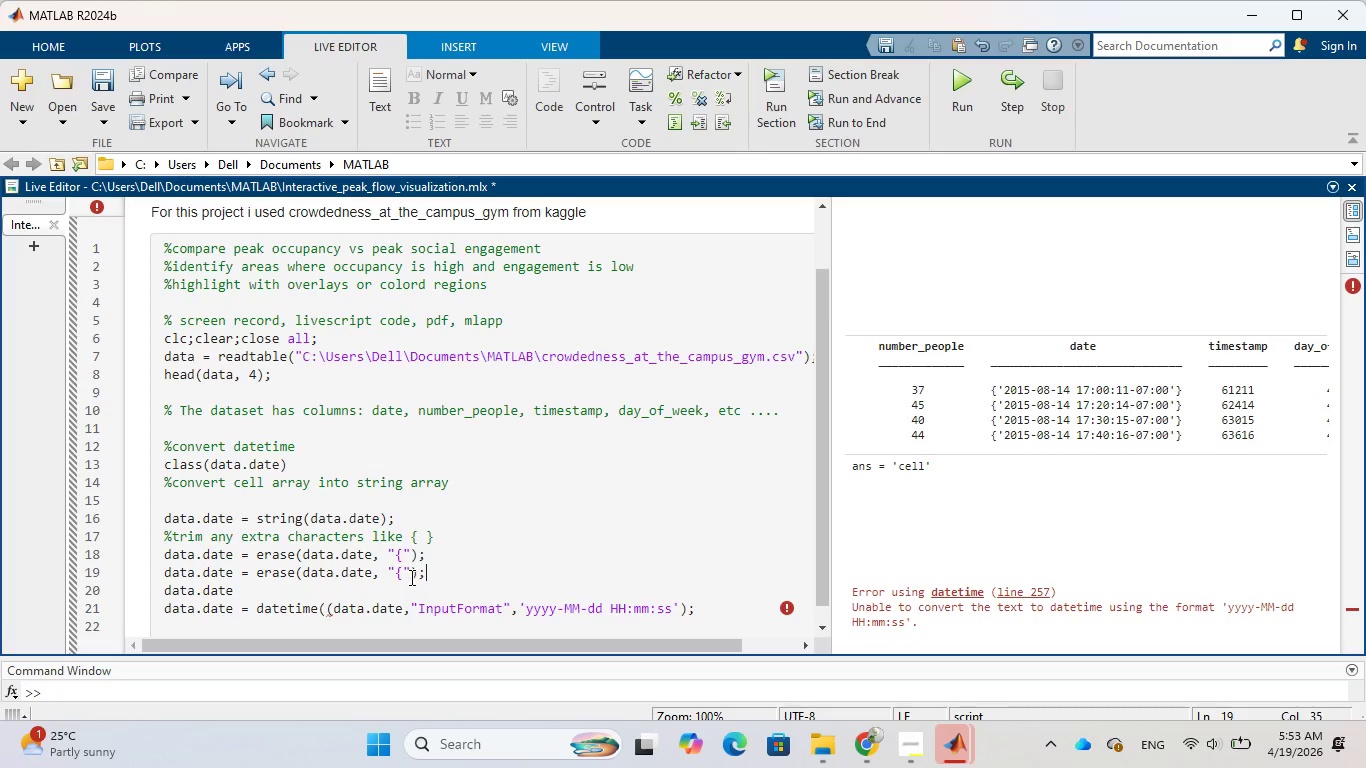 
left_click([403, 577])
 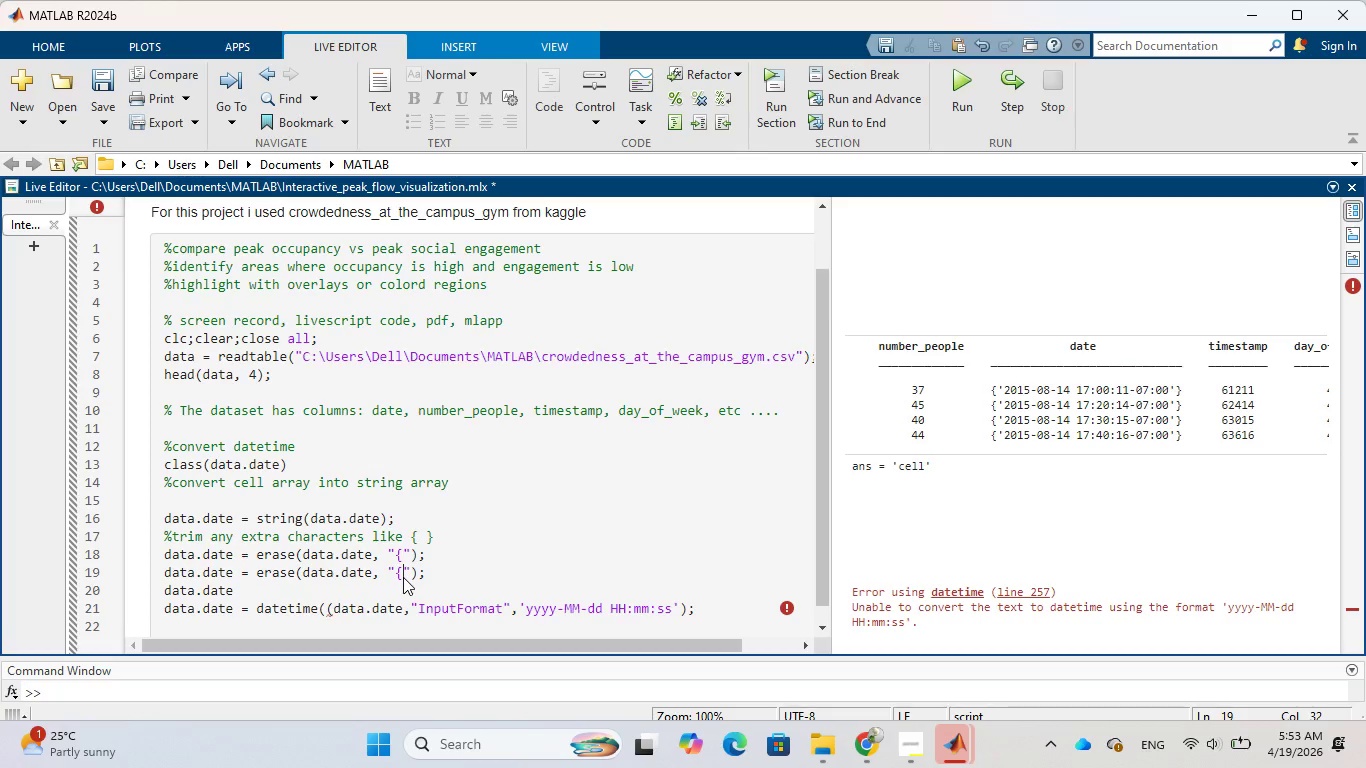 
key(Backspace)
 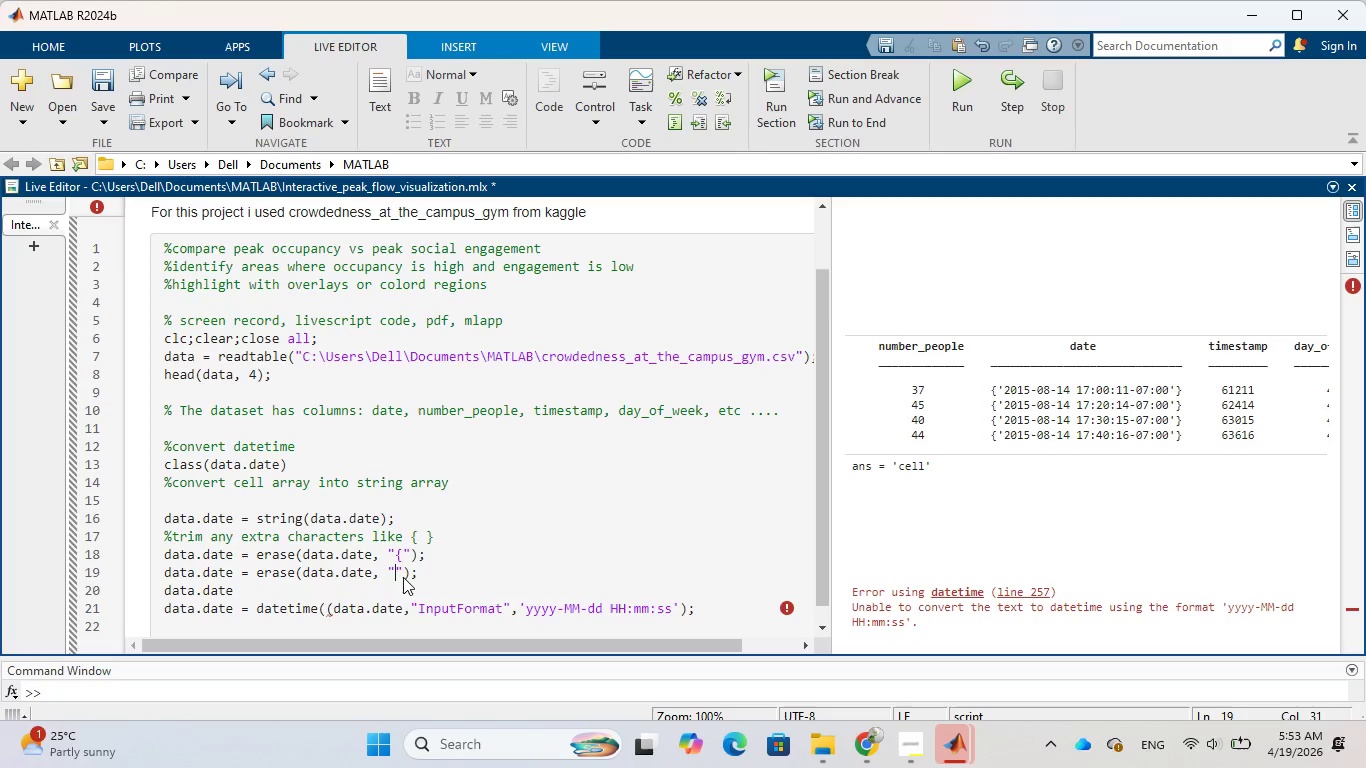 
key(Shift+BracketRight)
 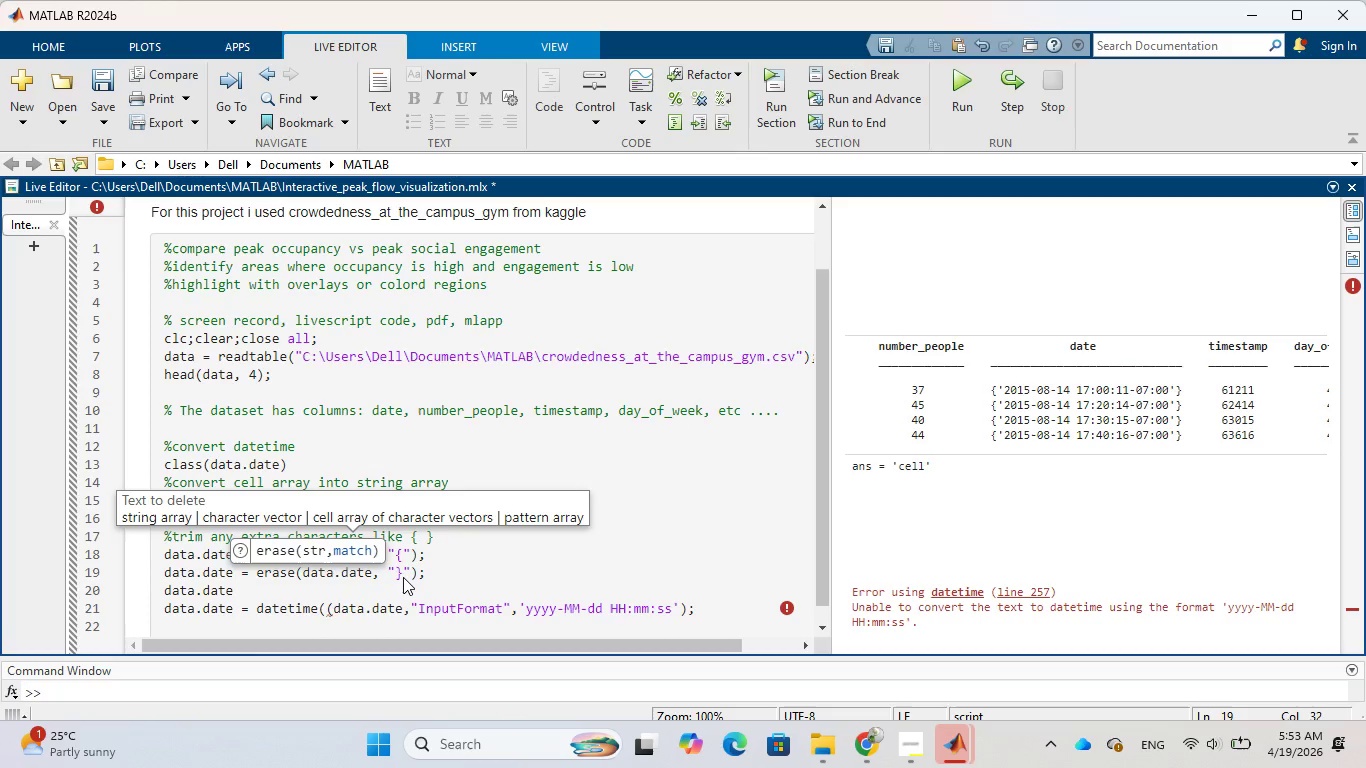 
wait(7.86)
 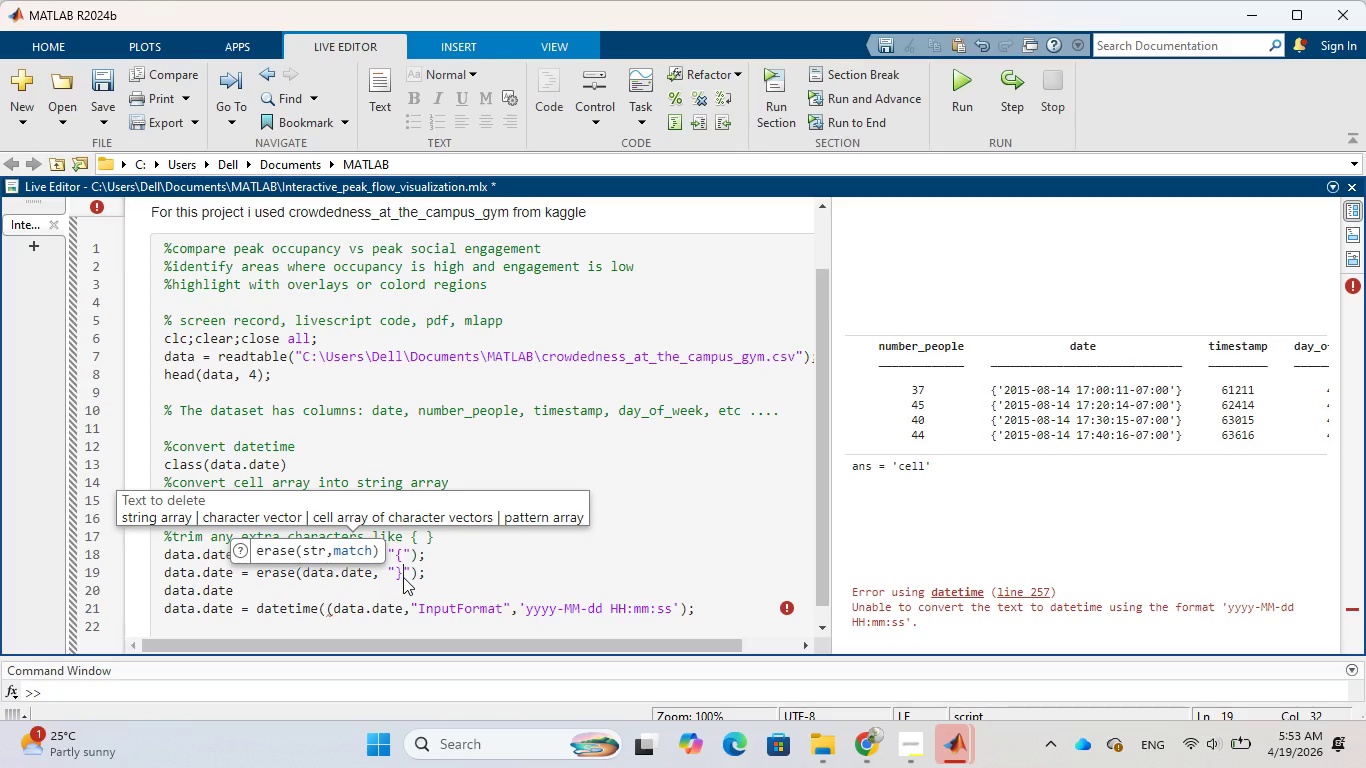 
scroll: coordinate [453, 484], scroll_direction: down, amount: 1.0
 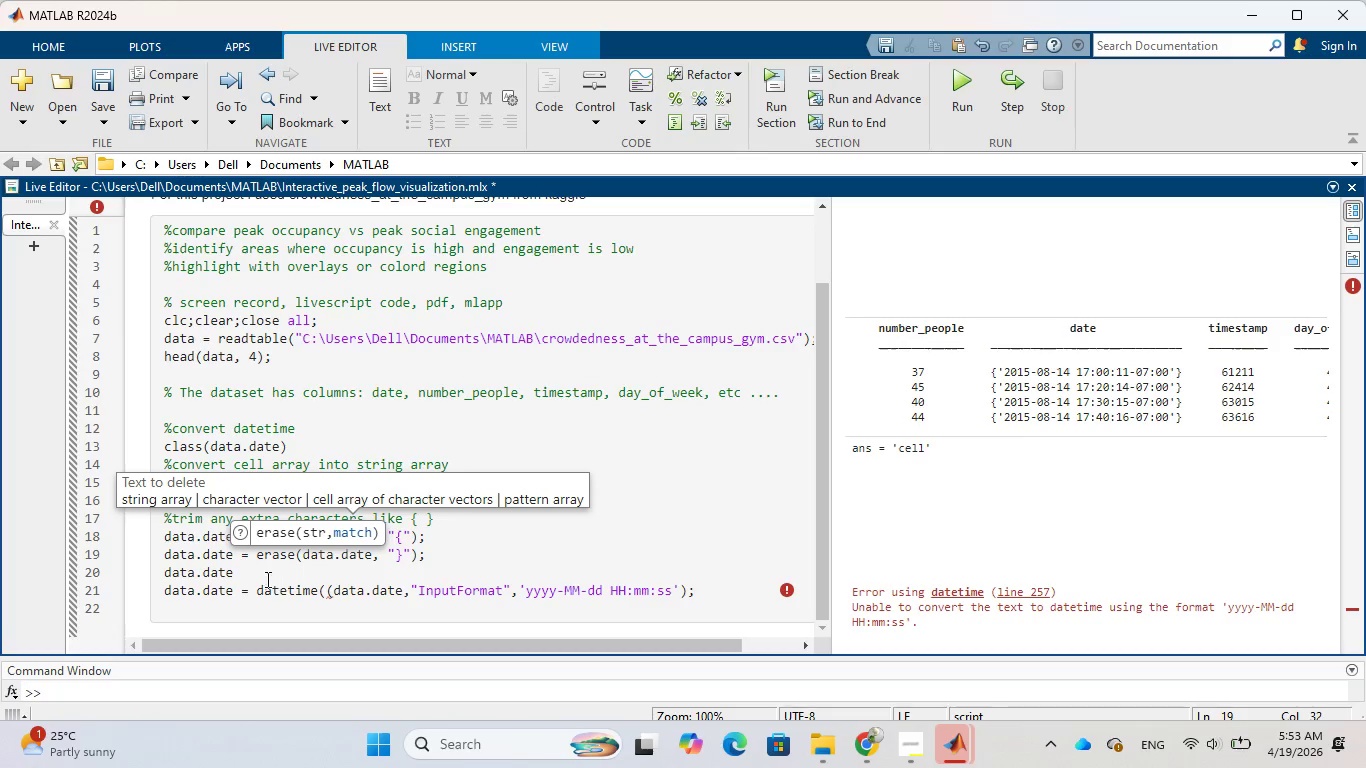 
left_click([247, 576])
 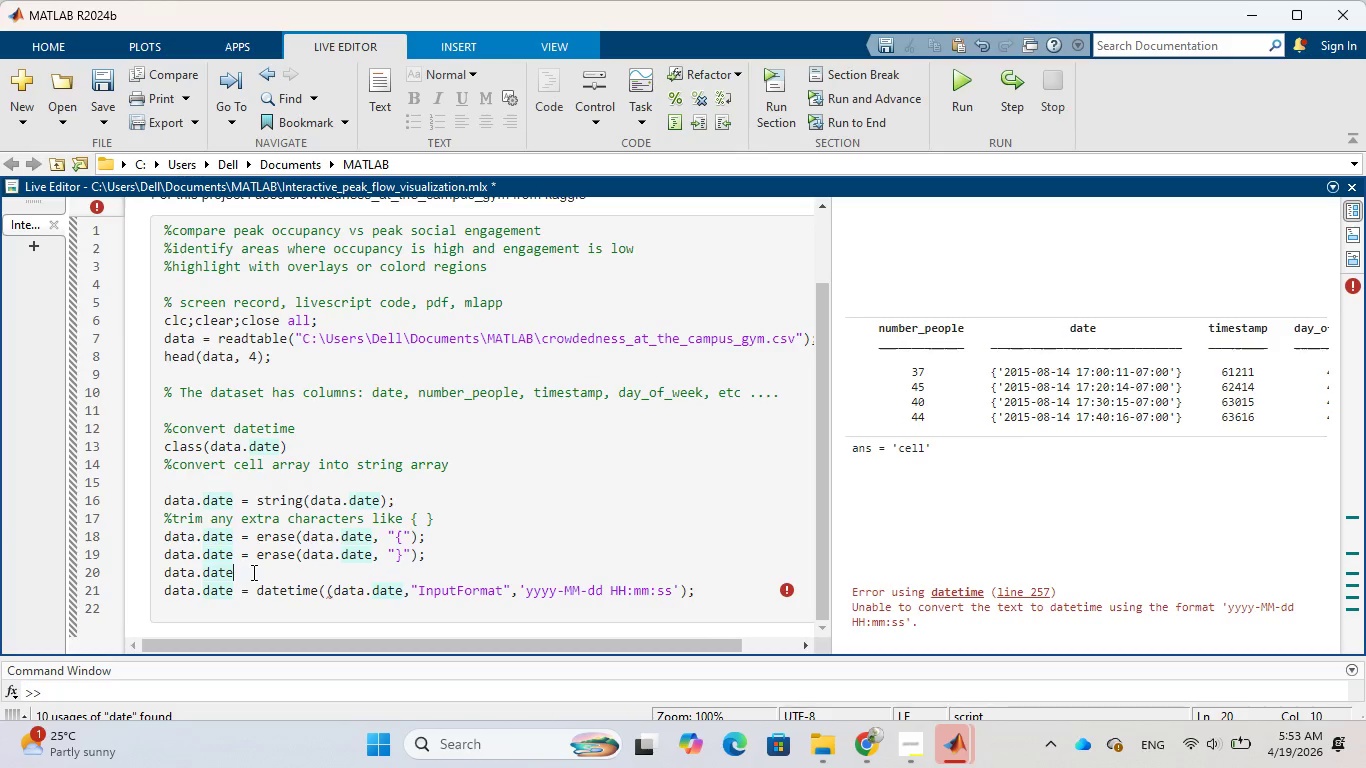 
left_click_drag(start_coordinate=[252, 572], to_coordinate=[168, 573])
 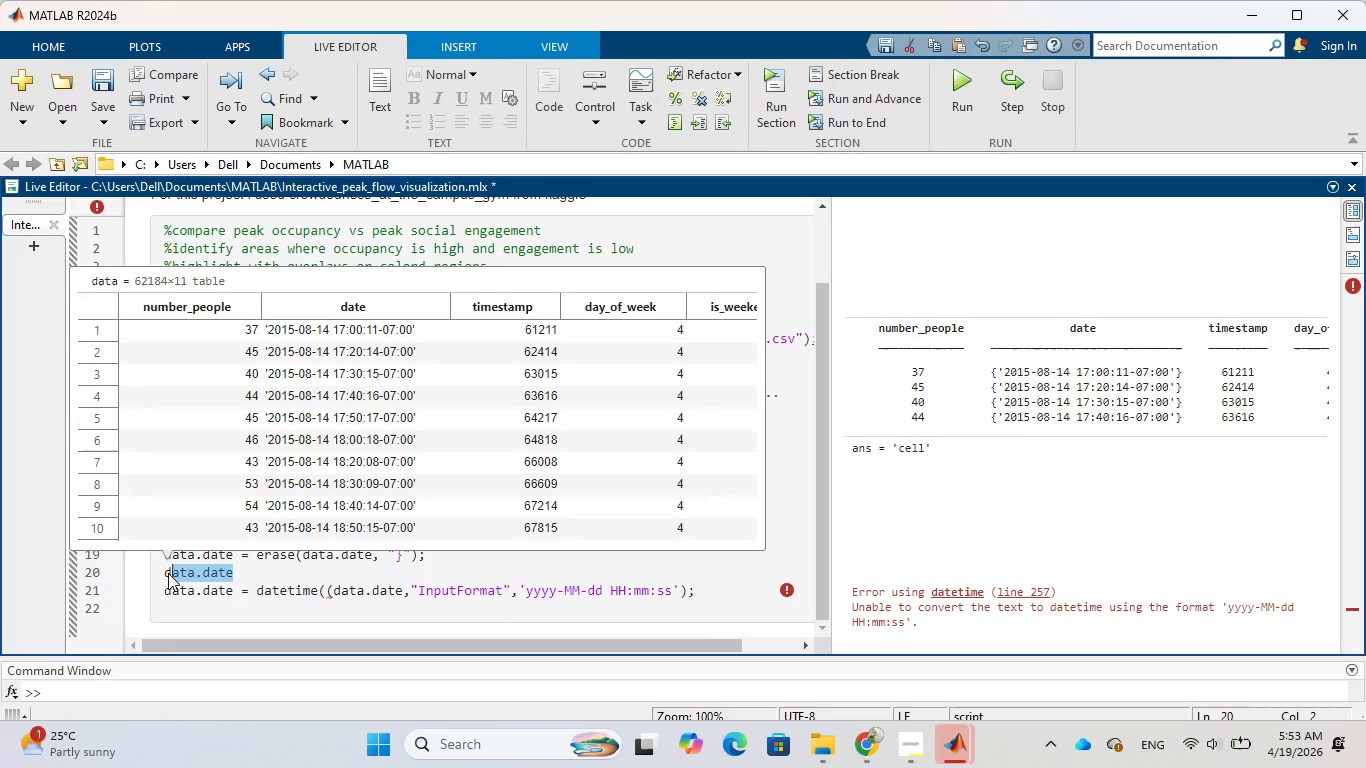 
key(Backspace)
key(Backspace)
type(%convert to datetime)
 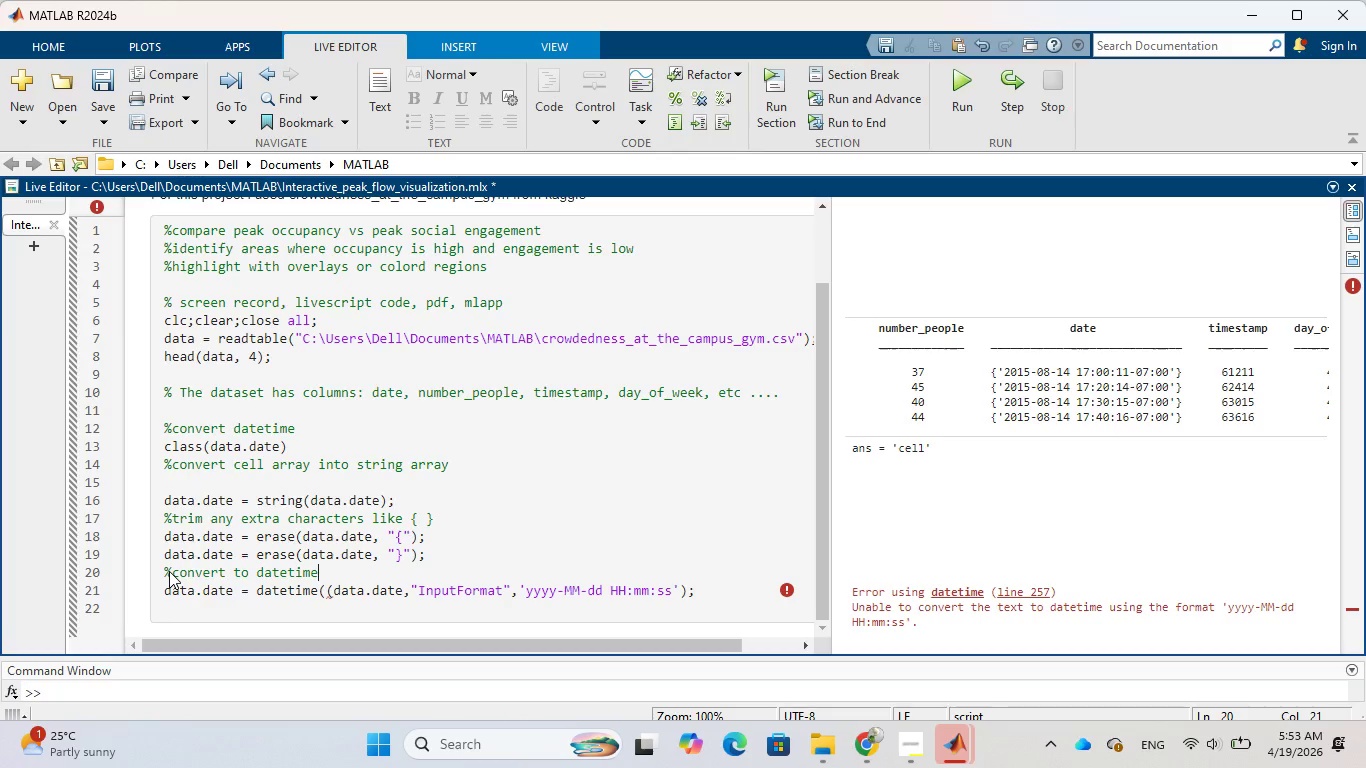 
wait(26.55)
 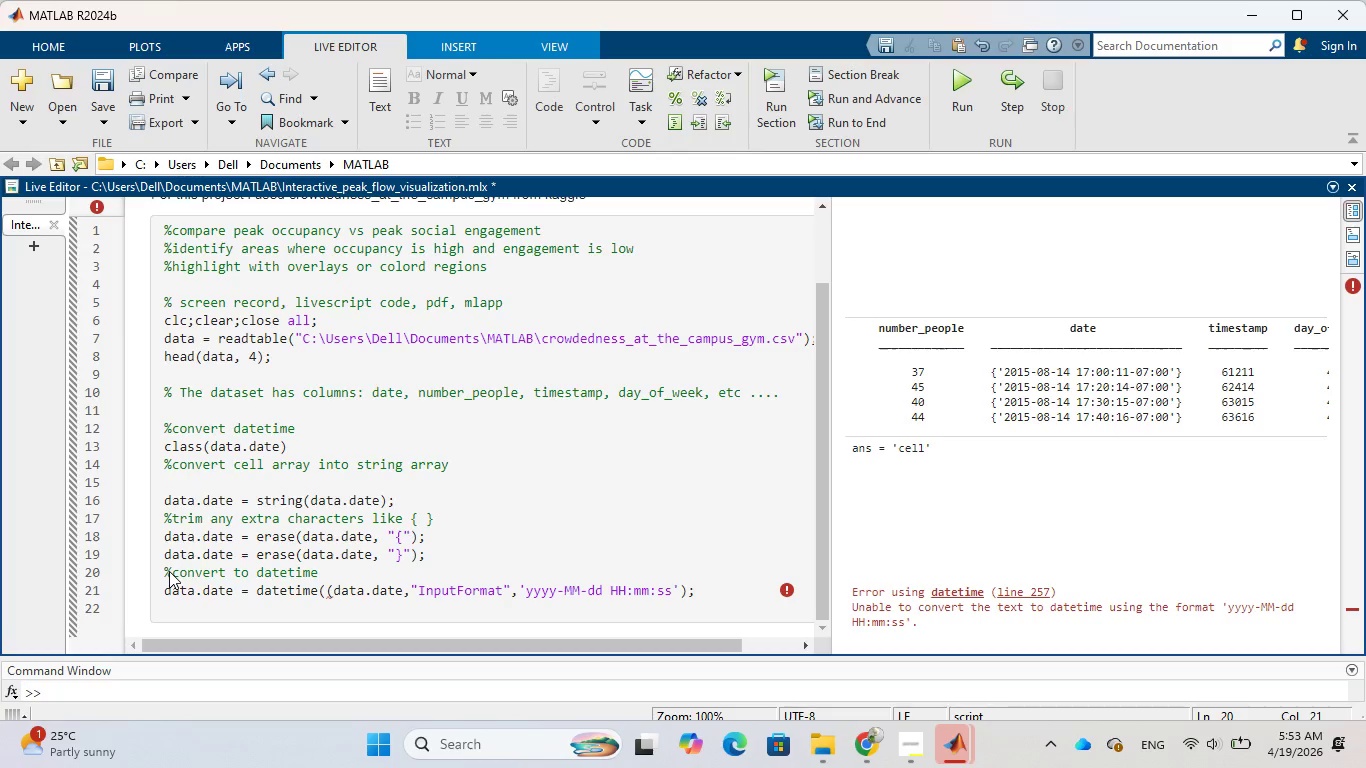 
left_click([772, 91])
 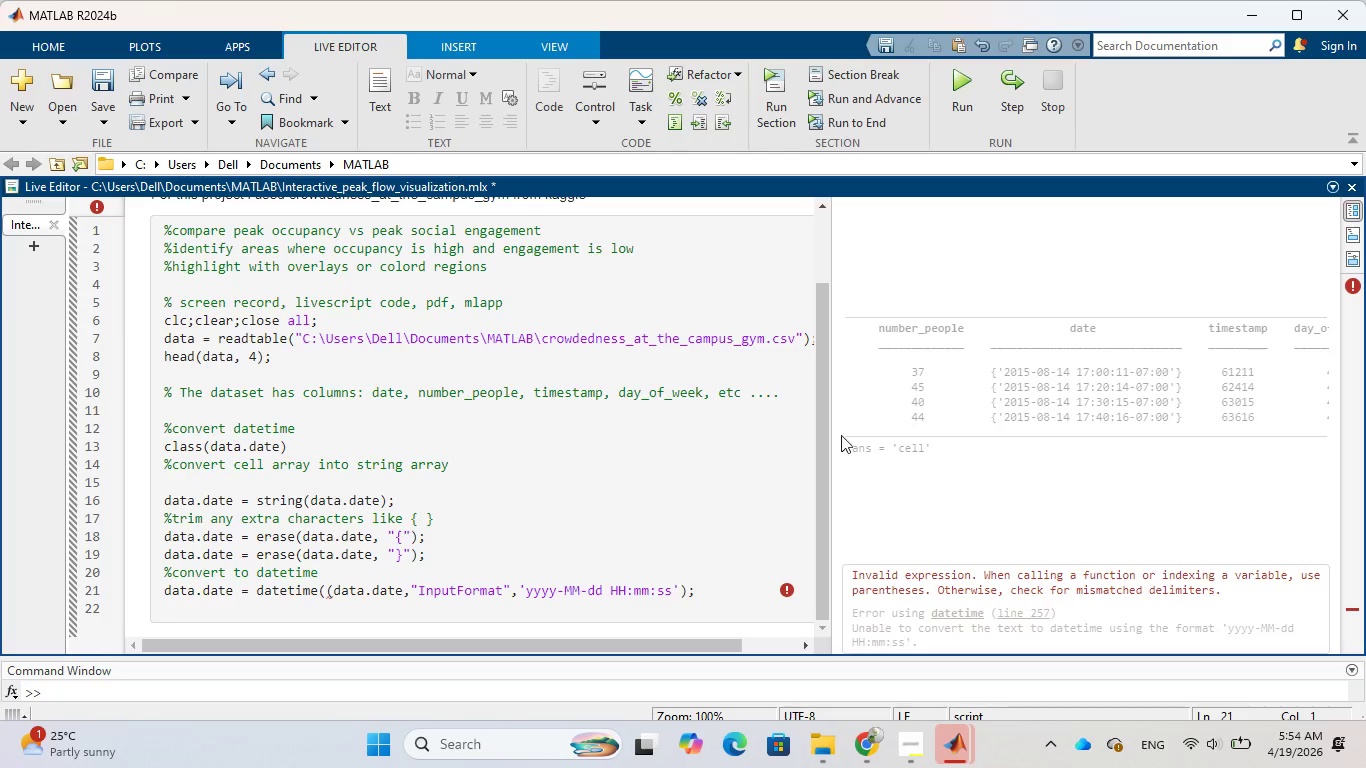 
scroll: coordinate [1040, 396], scroll_direction: down, amount: 5.0
 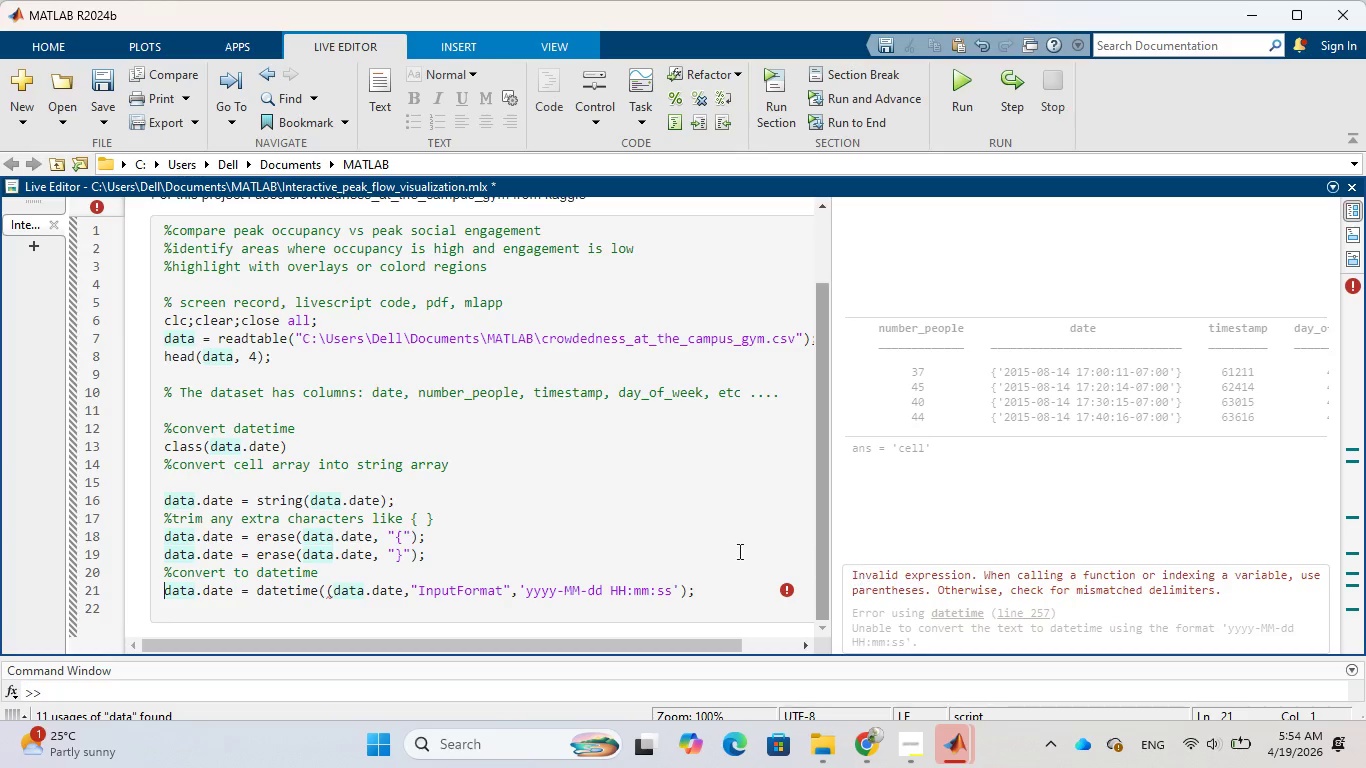 
wait(8.92)
 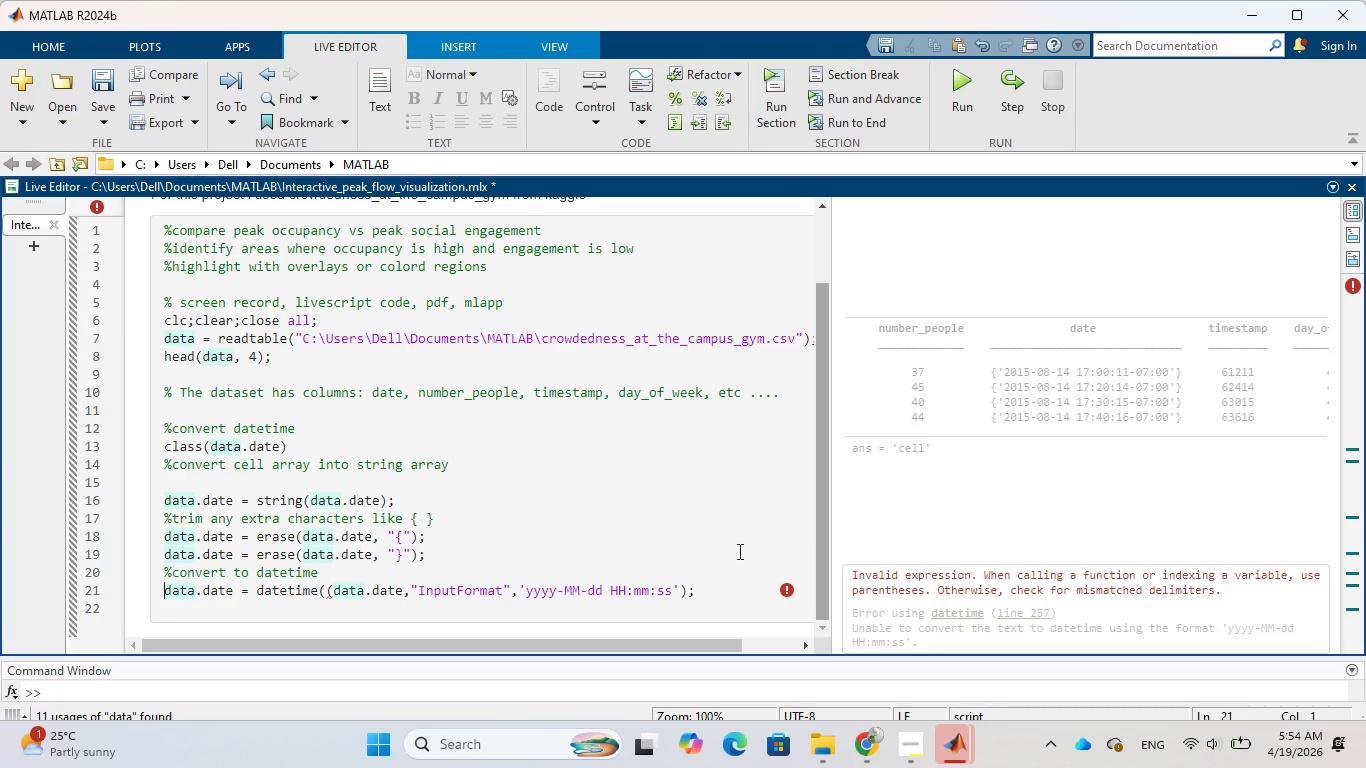 
left_click([337, 595])
 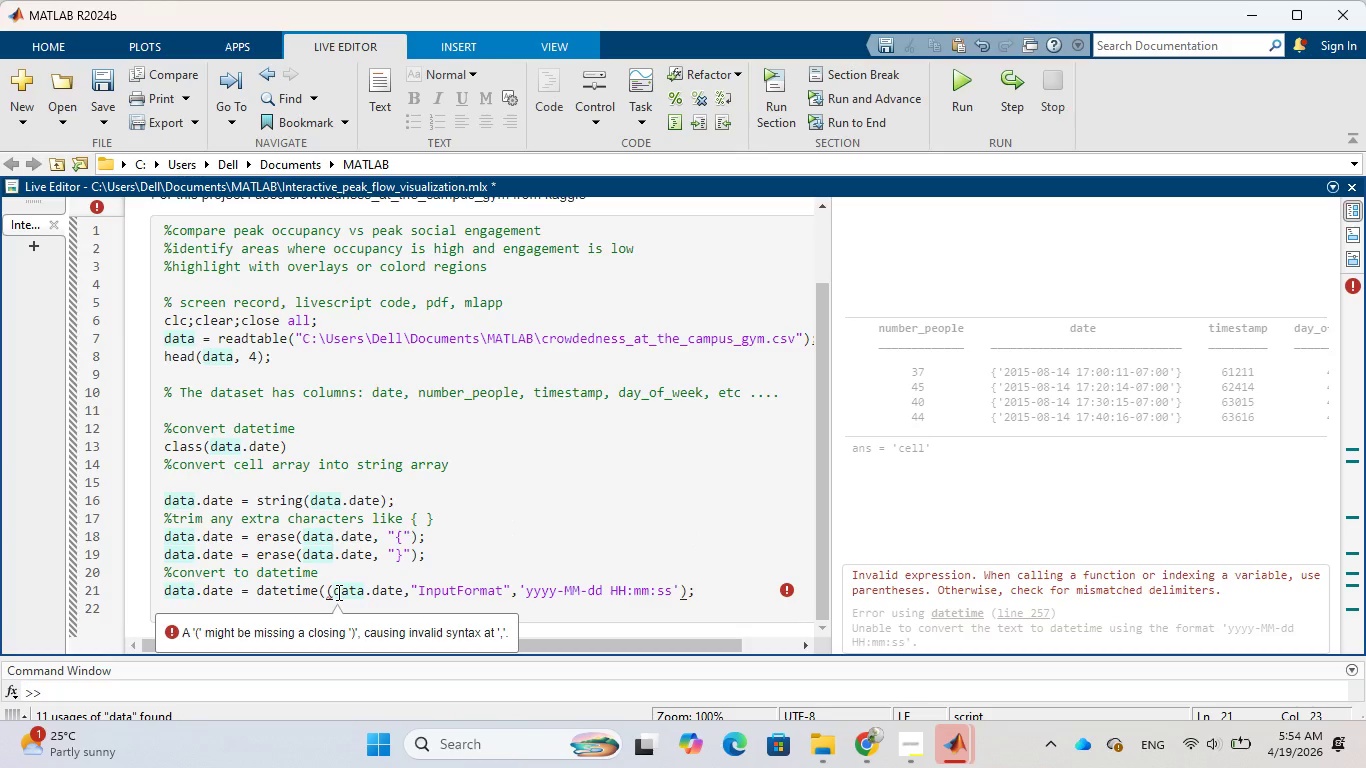 
key(Backspace)
 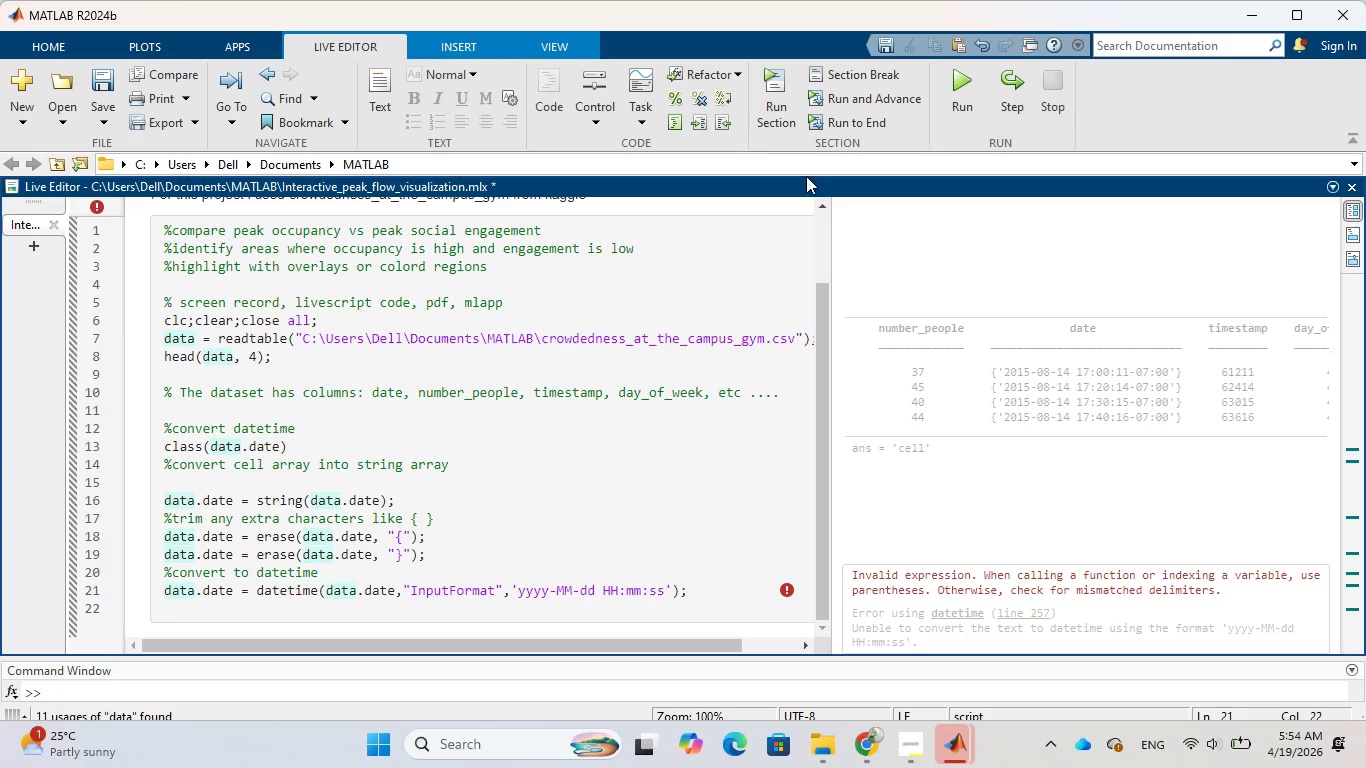 
left_click([776, 91])
 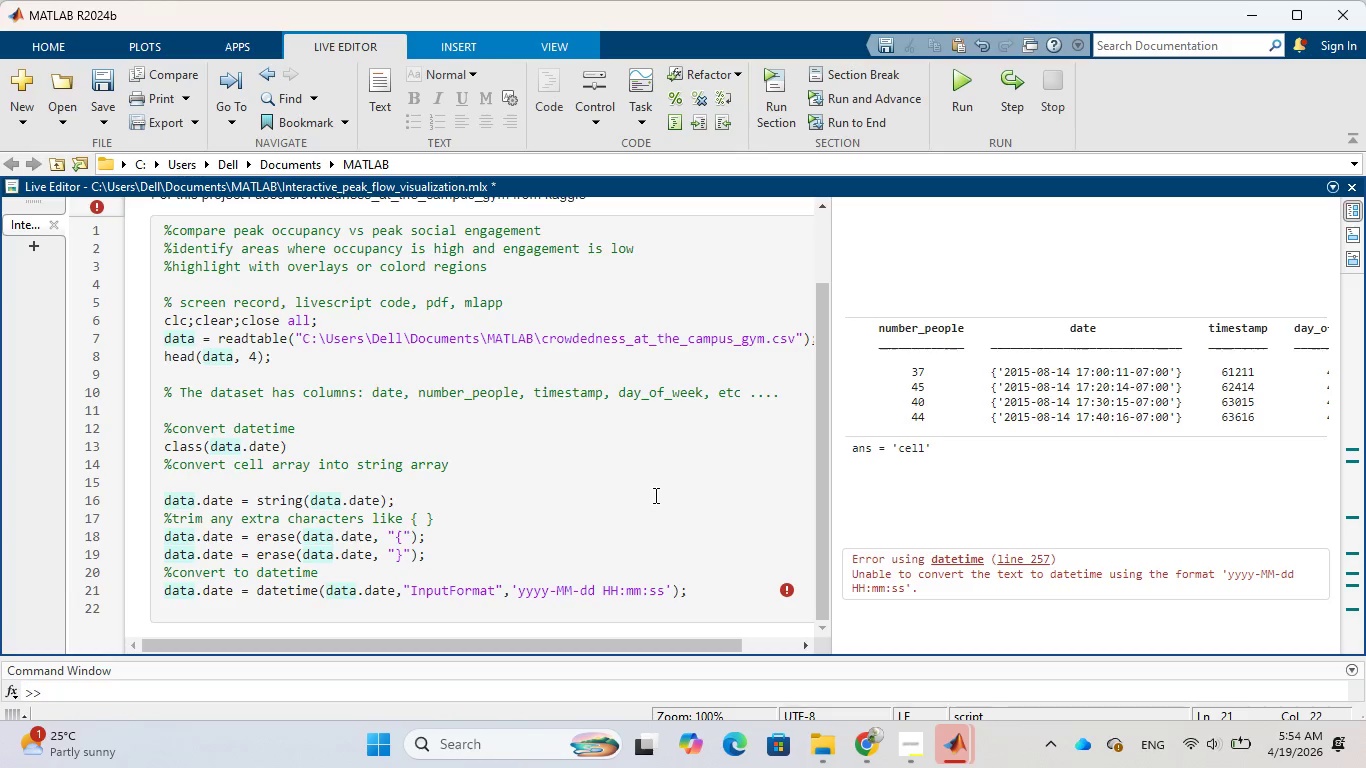 
wait(13.8)
 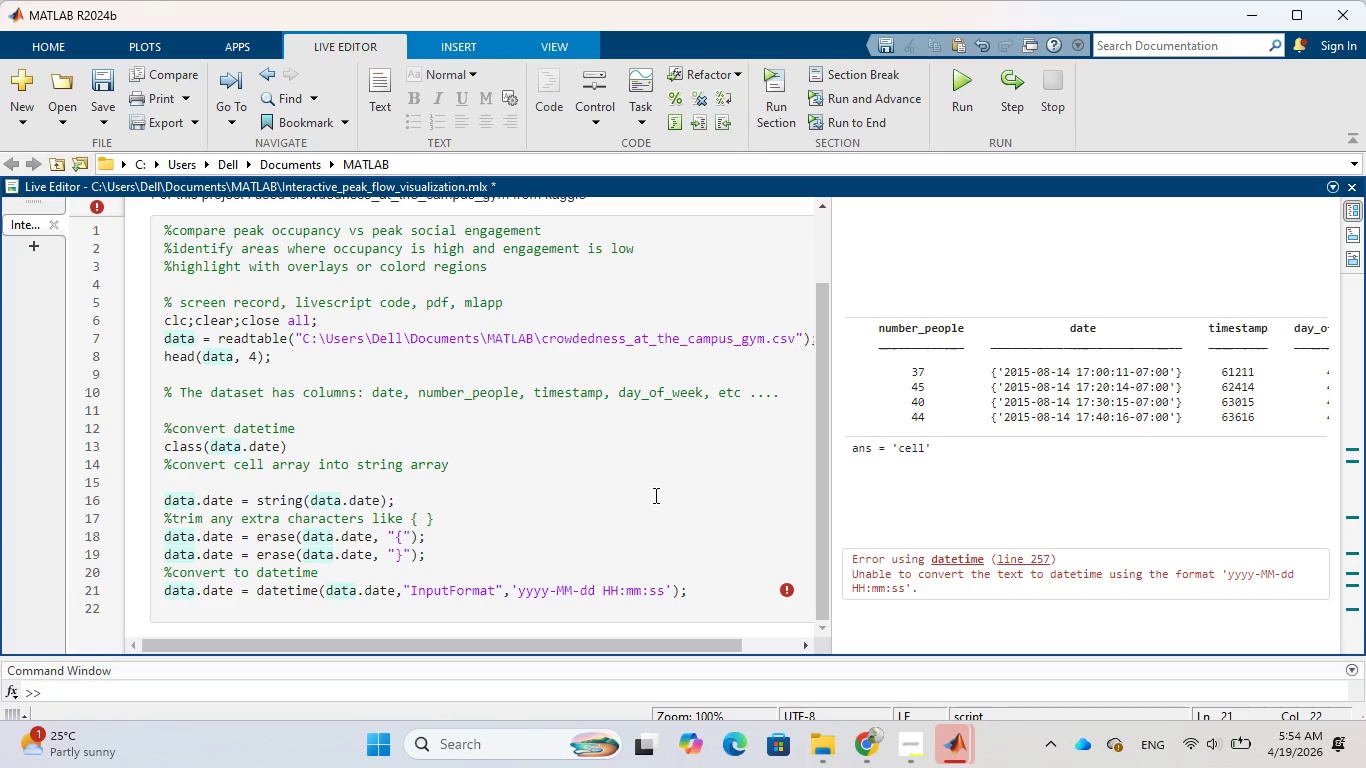 
scroll: coordinate [643, 538], scroll_direction: down, amount: 2.0
 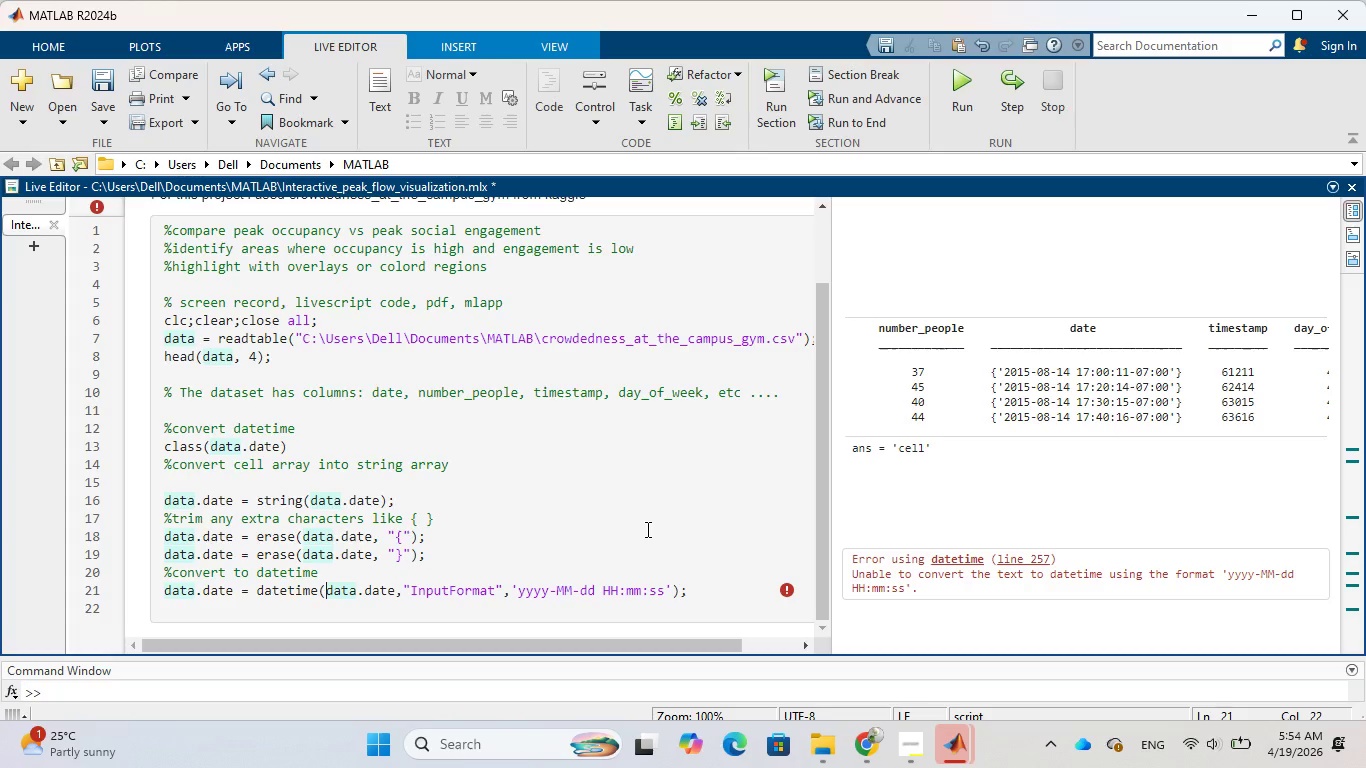 
wait(12.27)
 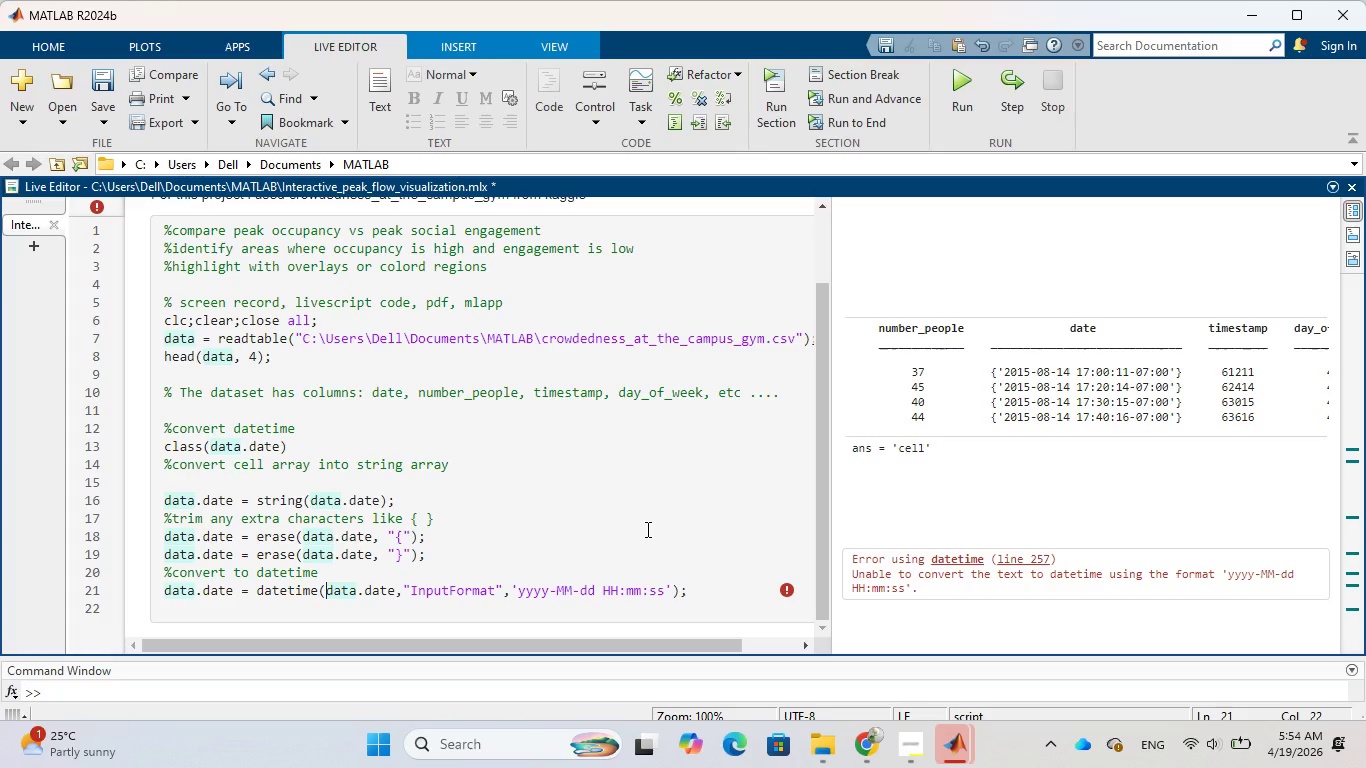 
left_click_drag(start_coordinate=[993, 371], to_coordinate=[1183, 372])
 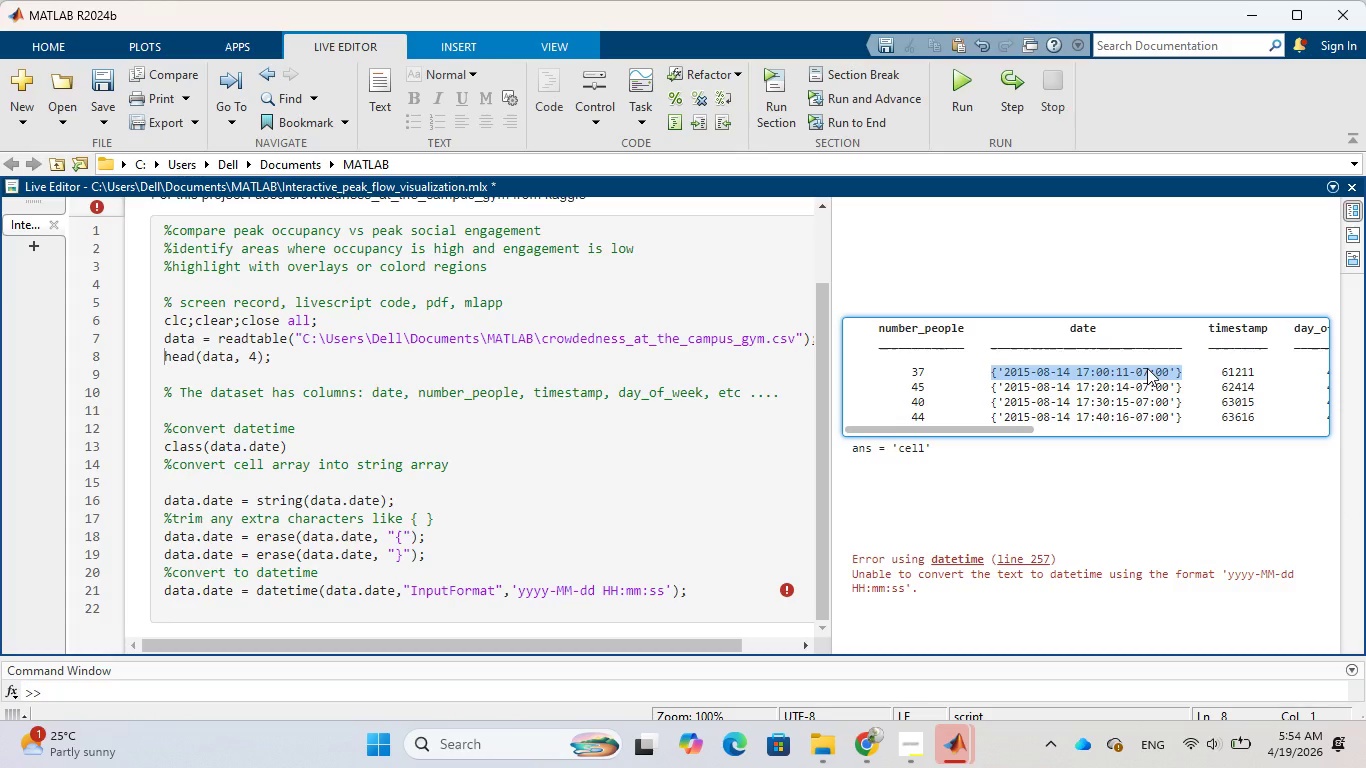 
right_click([1147, 368])
 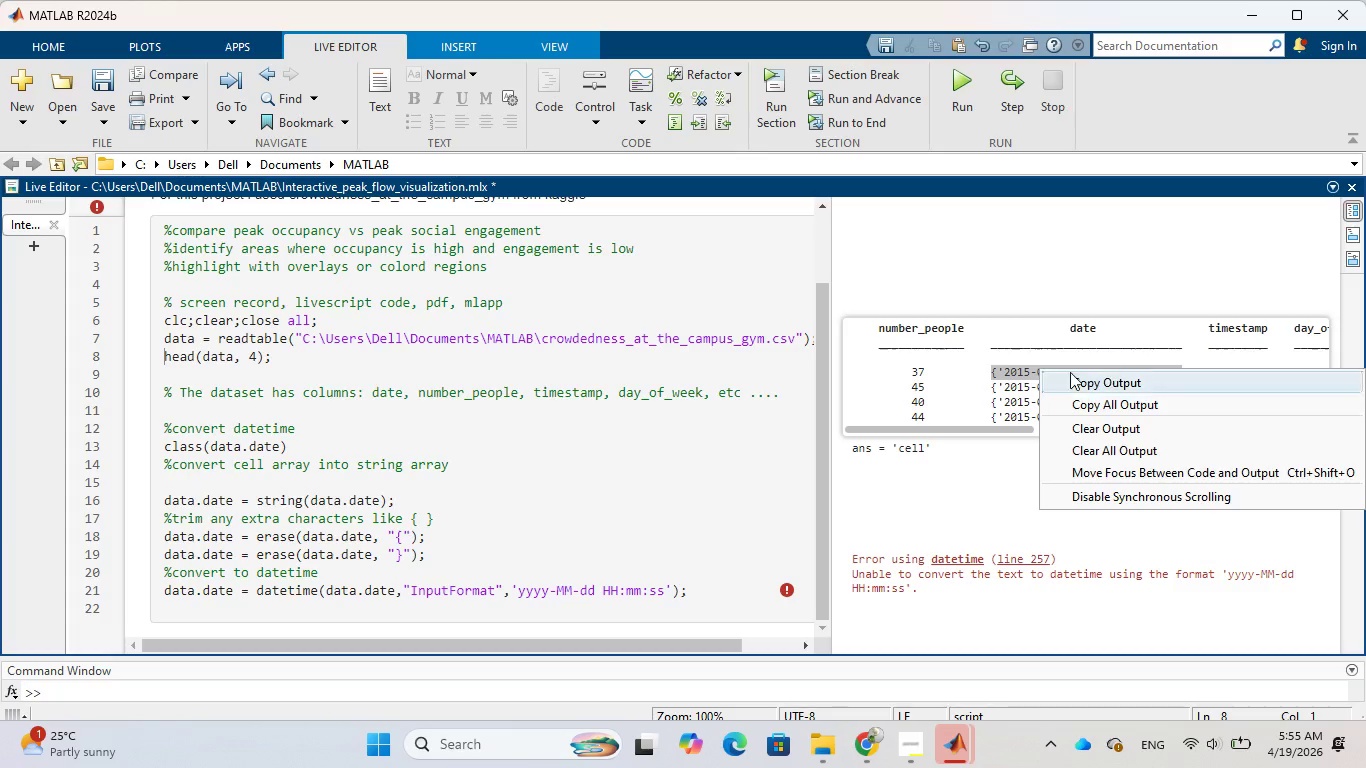 
wait(6.42)
 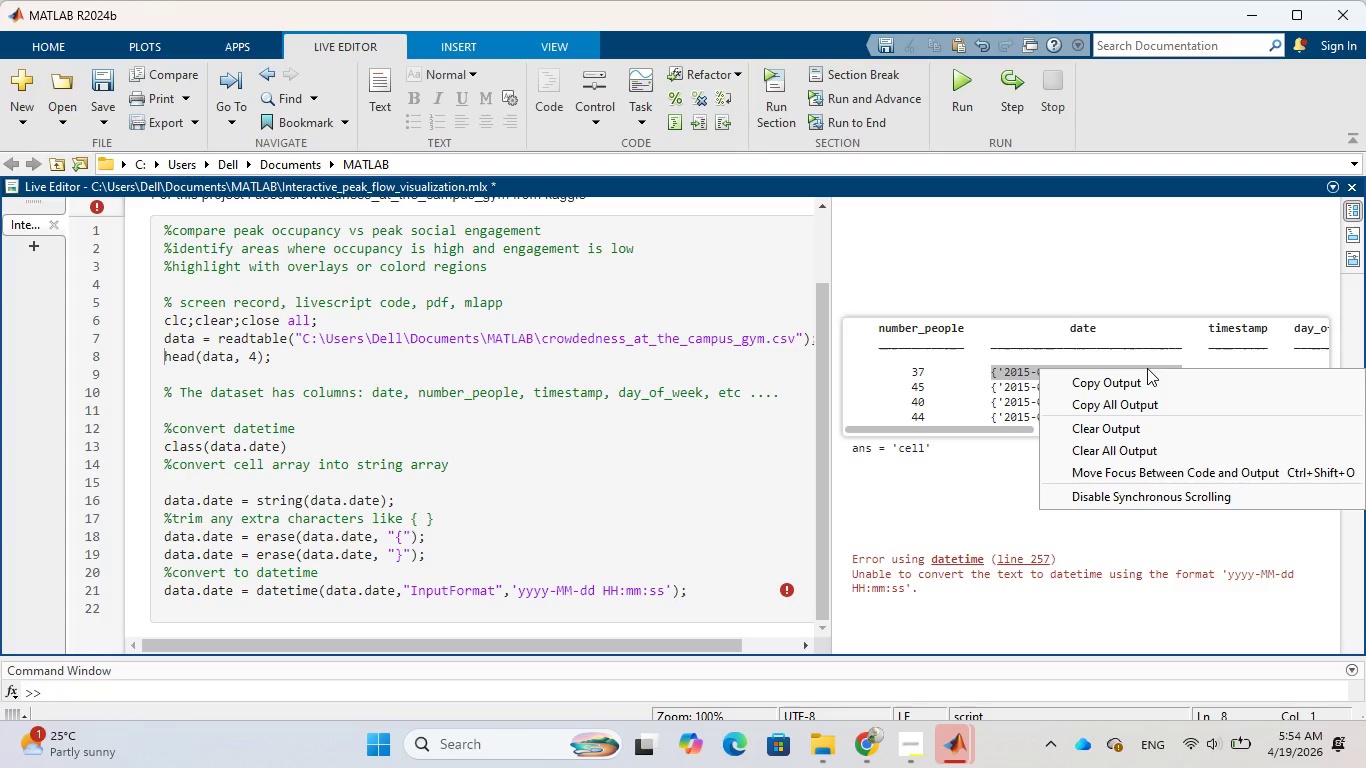 
left_click([1008, 376])
 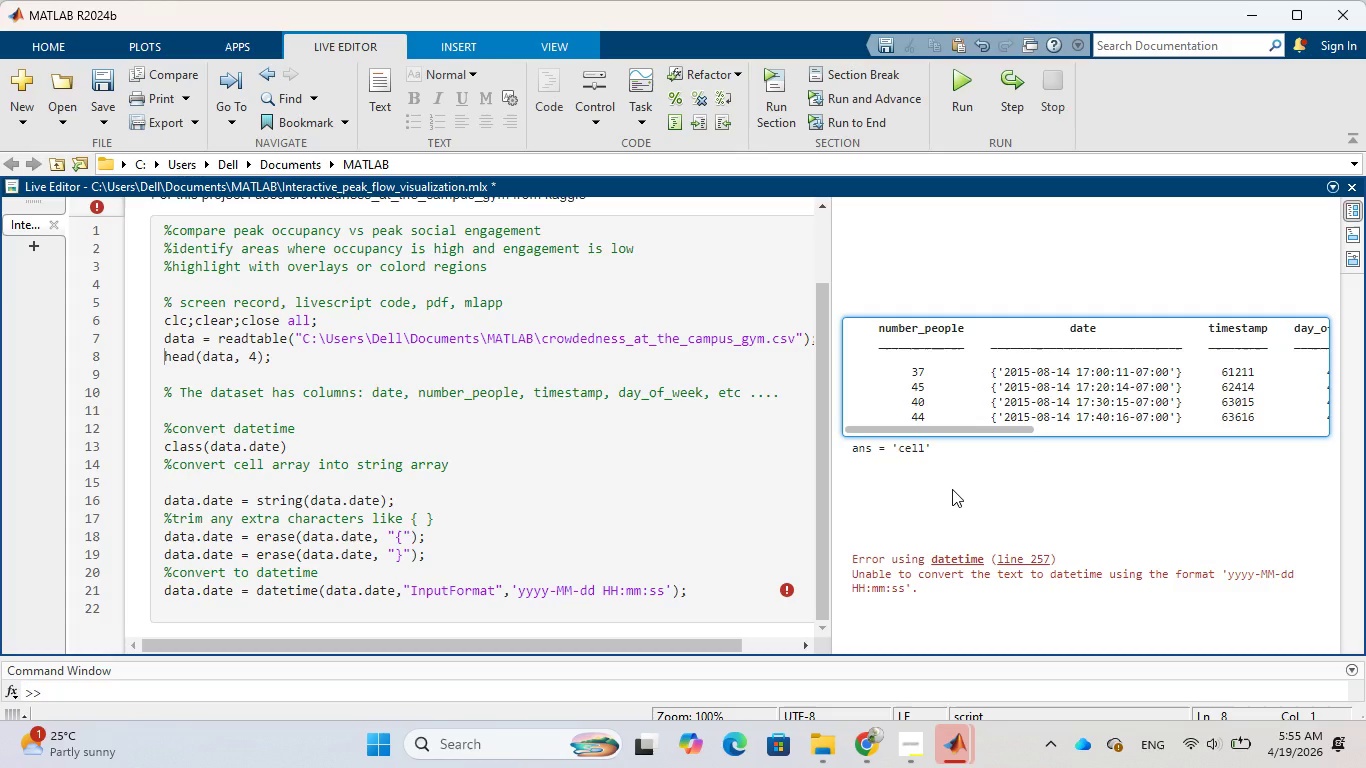 
wait(21.89)
 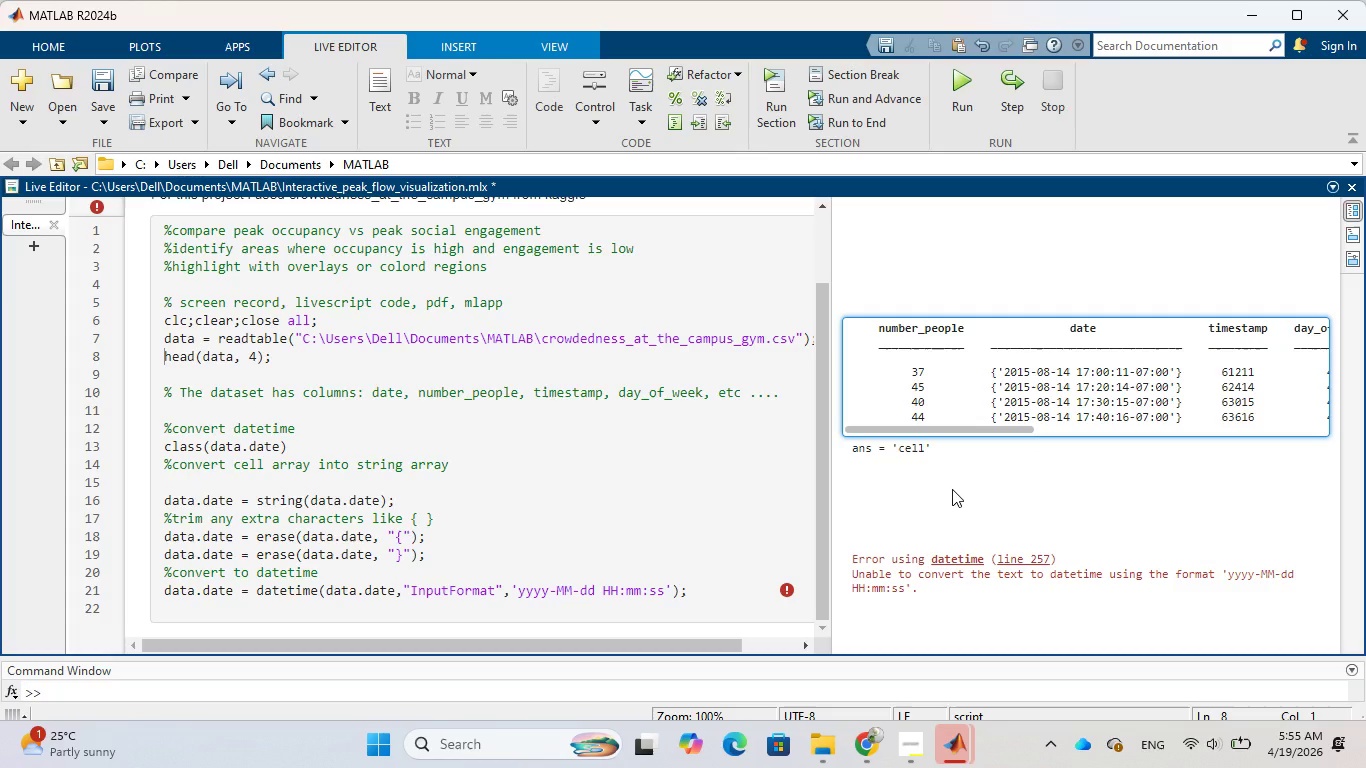 
left_click([165, 596])
 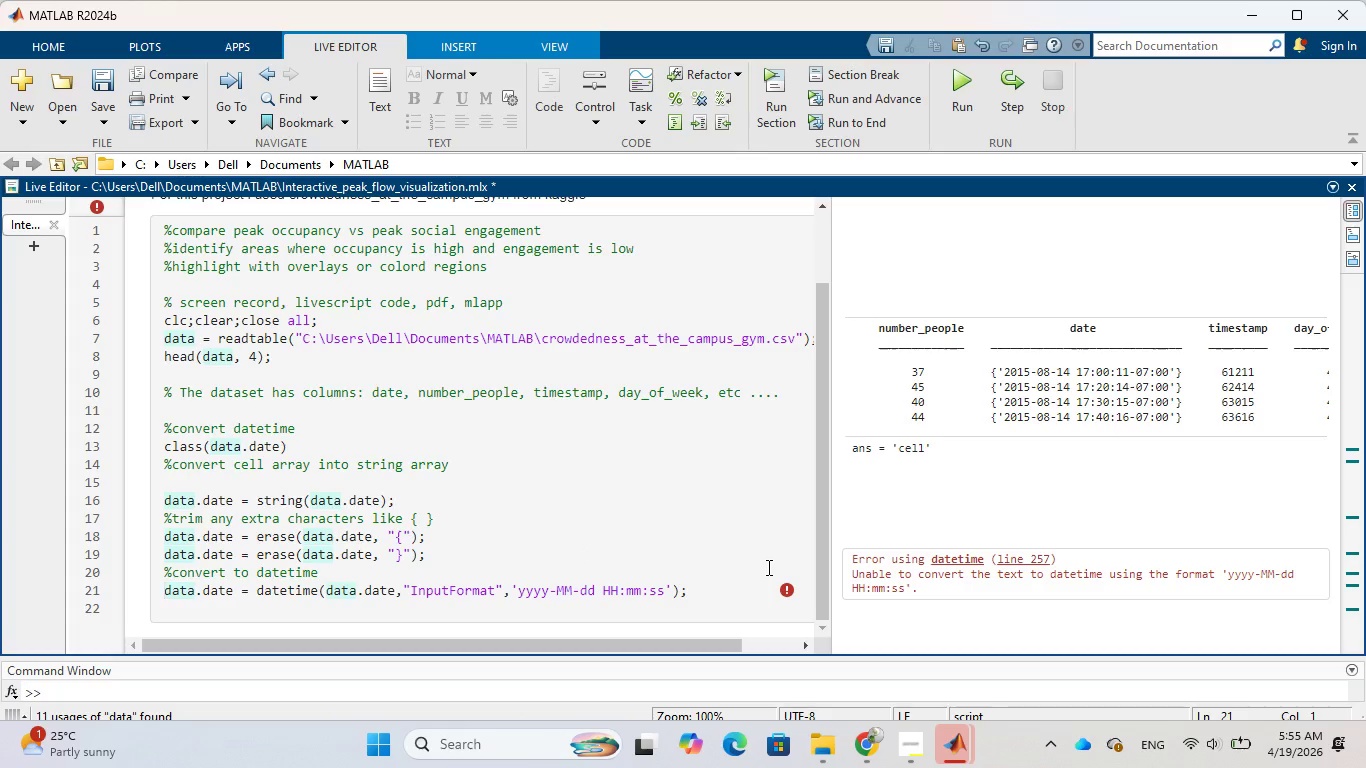 
left_click([854, 741])
 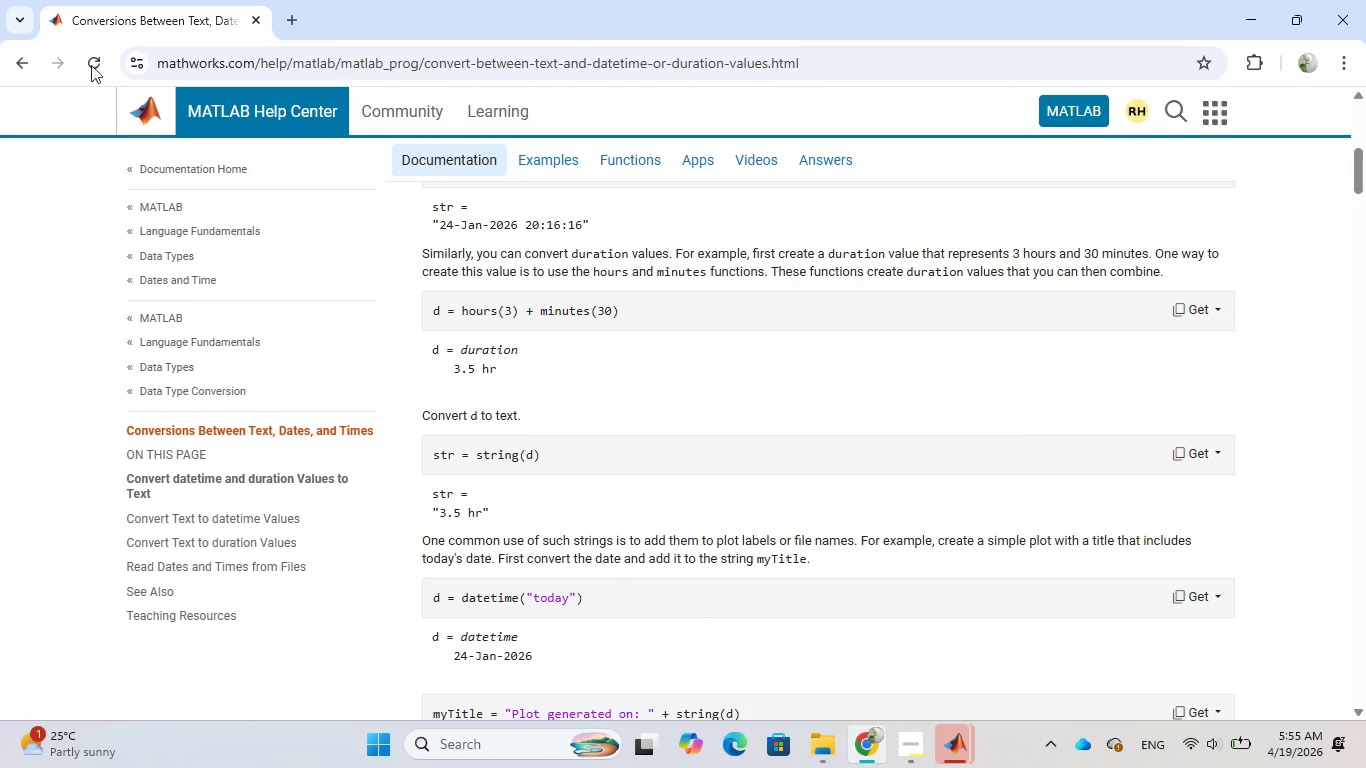 
wait(8.38)
 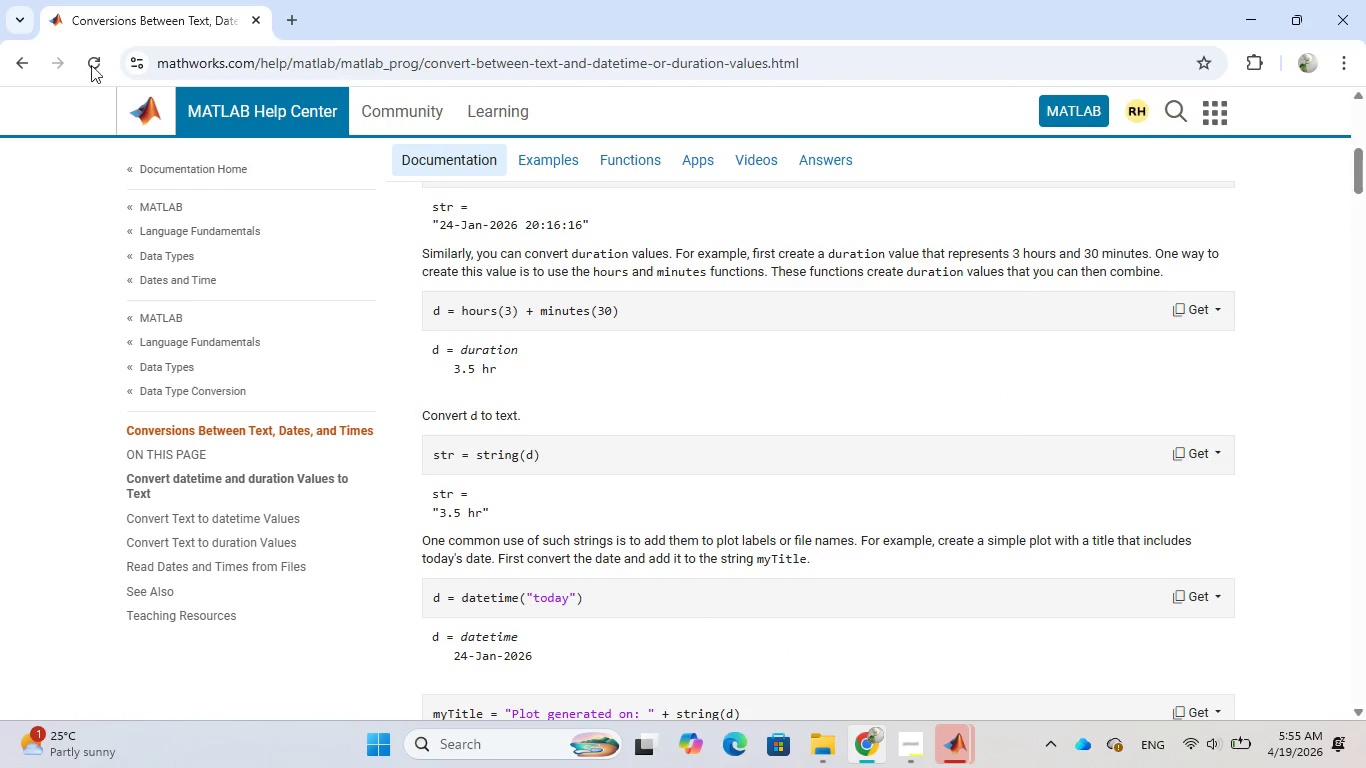 
left_click([27, 66])
 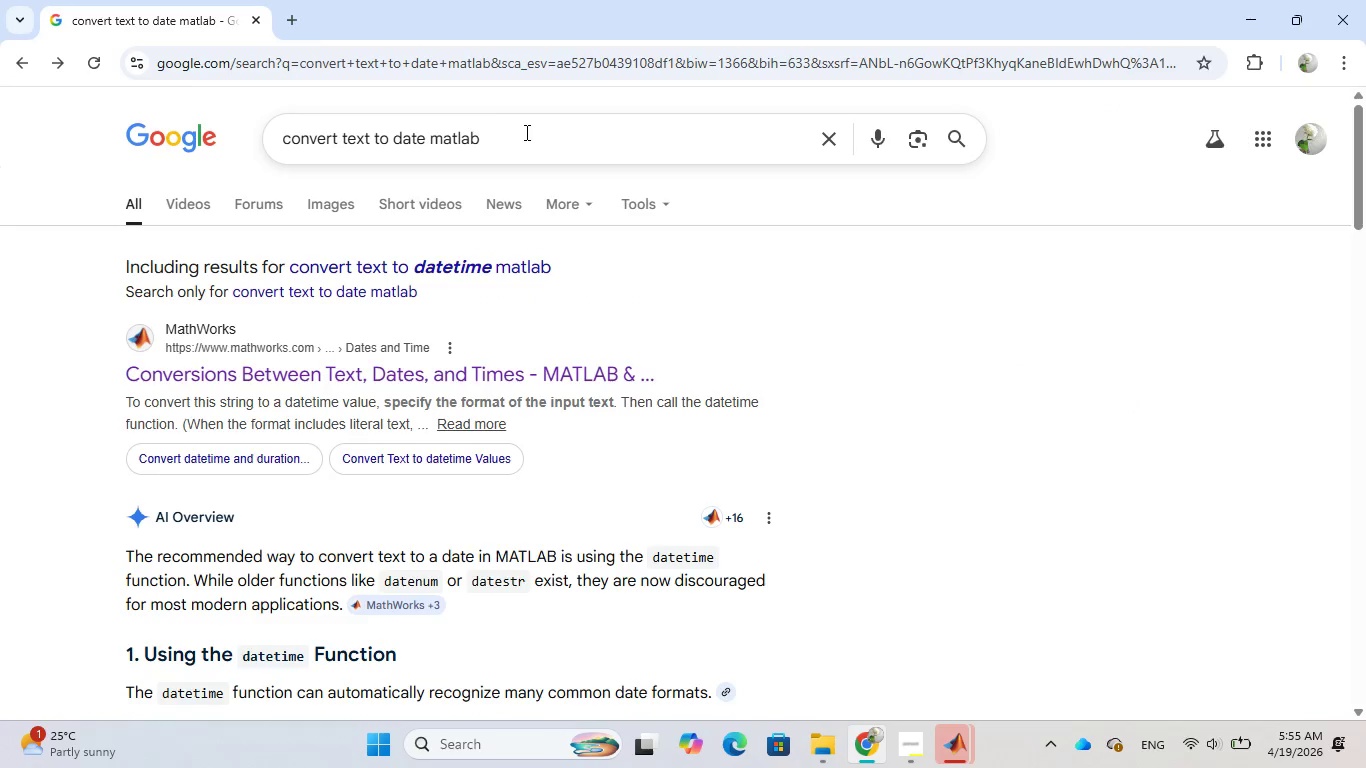 
left_click_drag(start_coordinate=[525, 132], to_coordinate=[265, 138])
 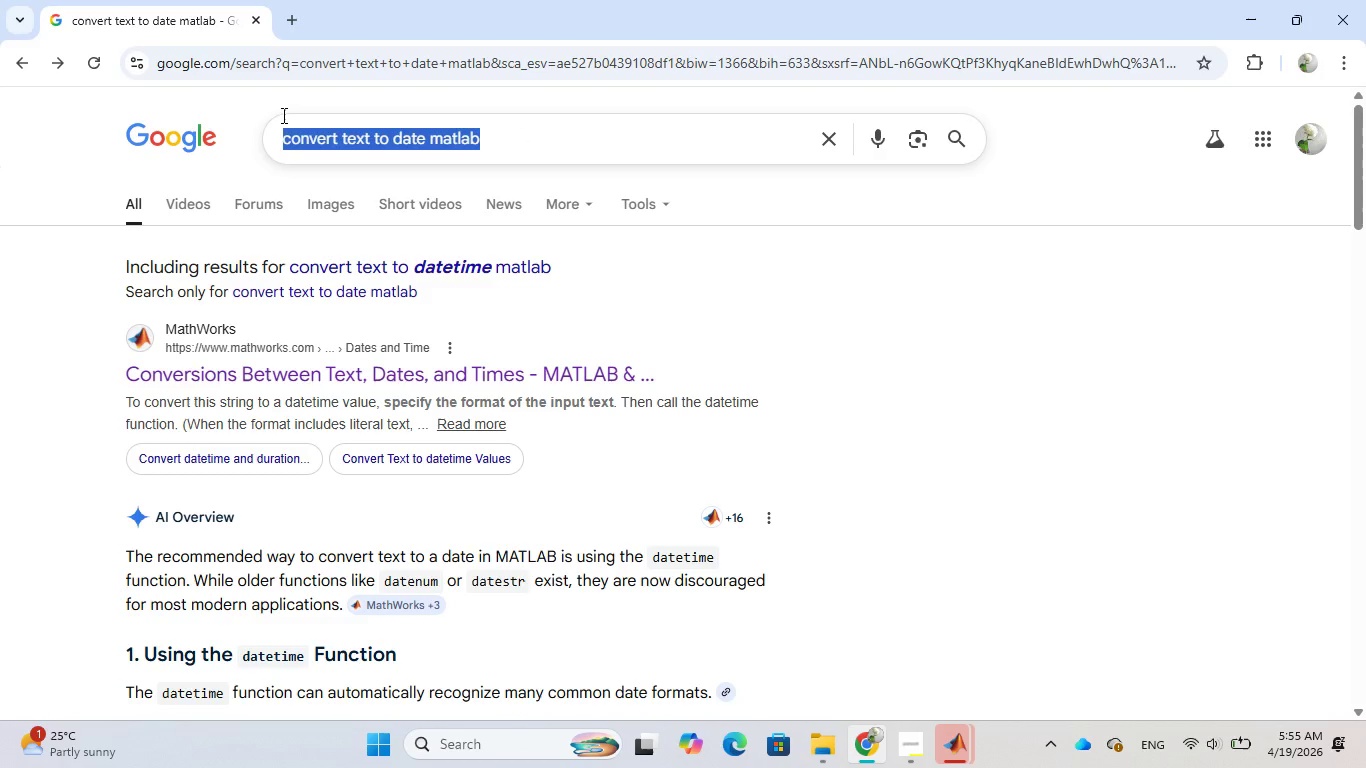 
type(what does uuu mean in datetime matlab)
 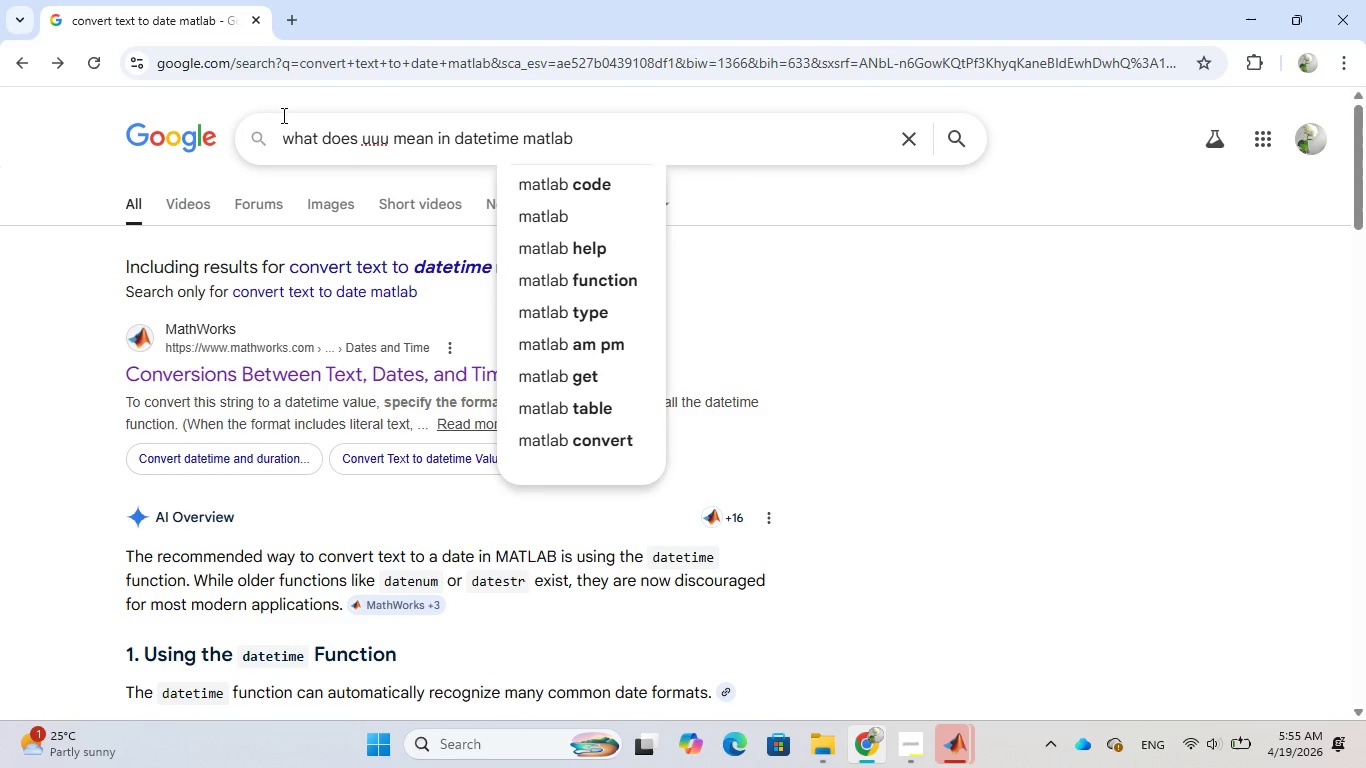 
key(Enter)
 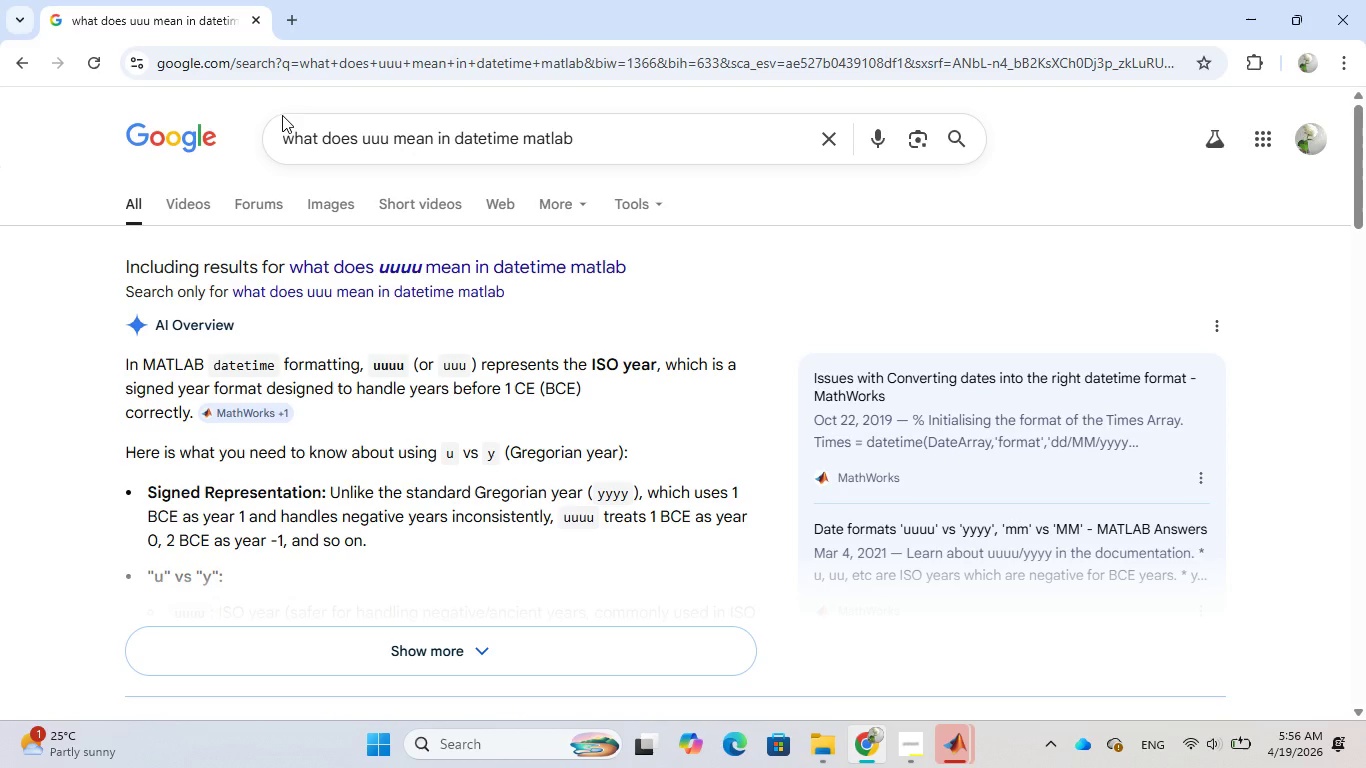 
wait(16.1)
 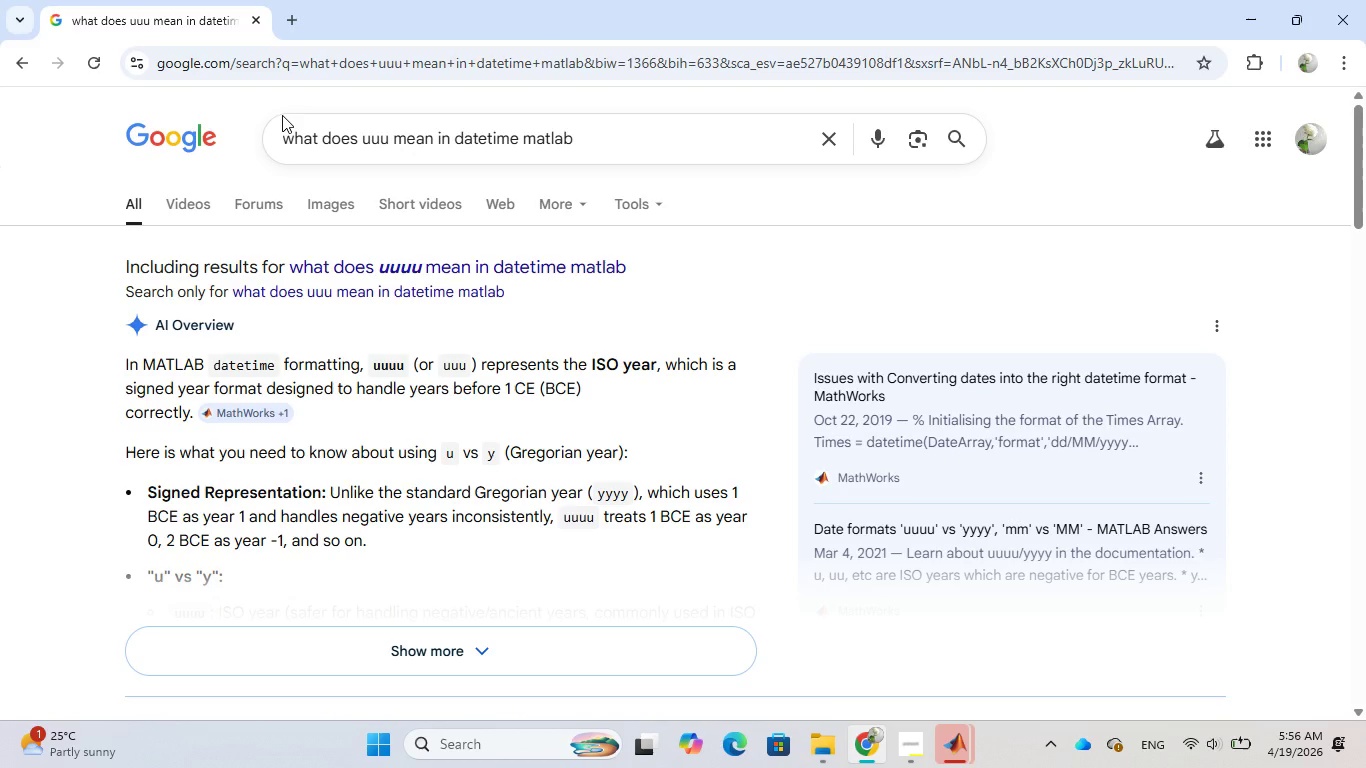 
mouse_move([858, 728])
 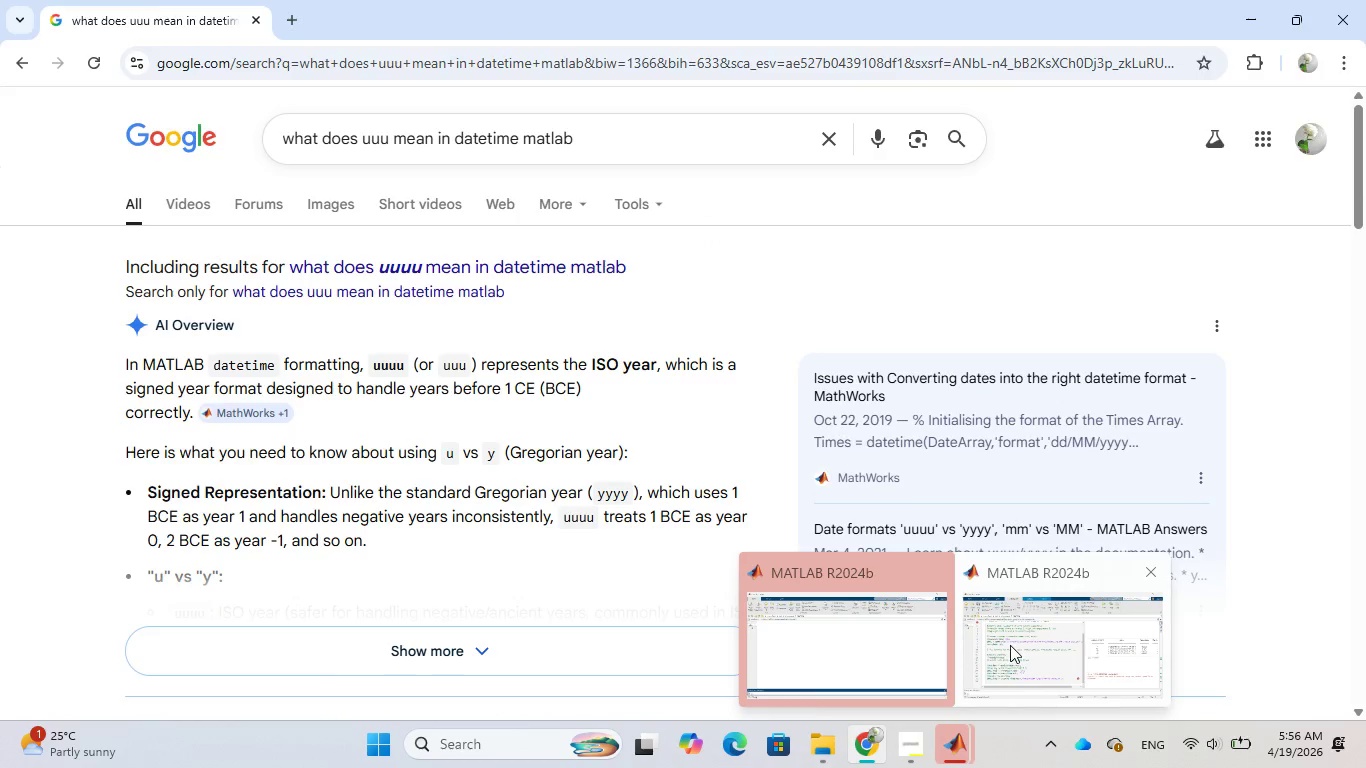 
left_click([1012, 643])
 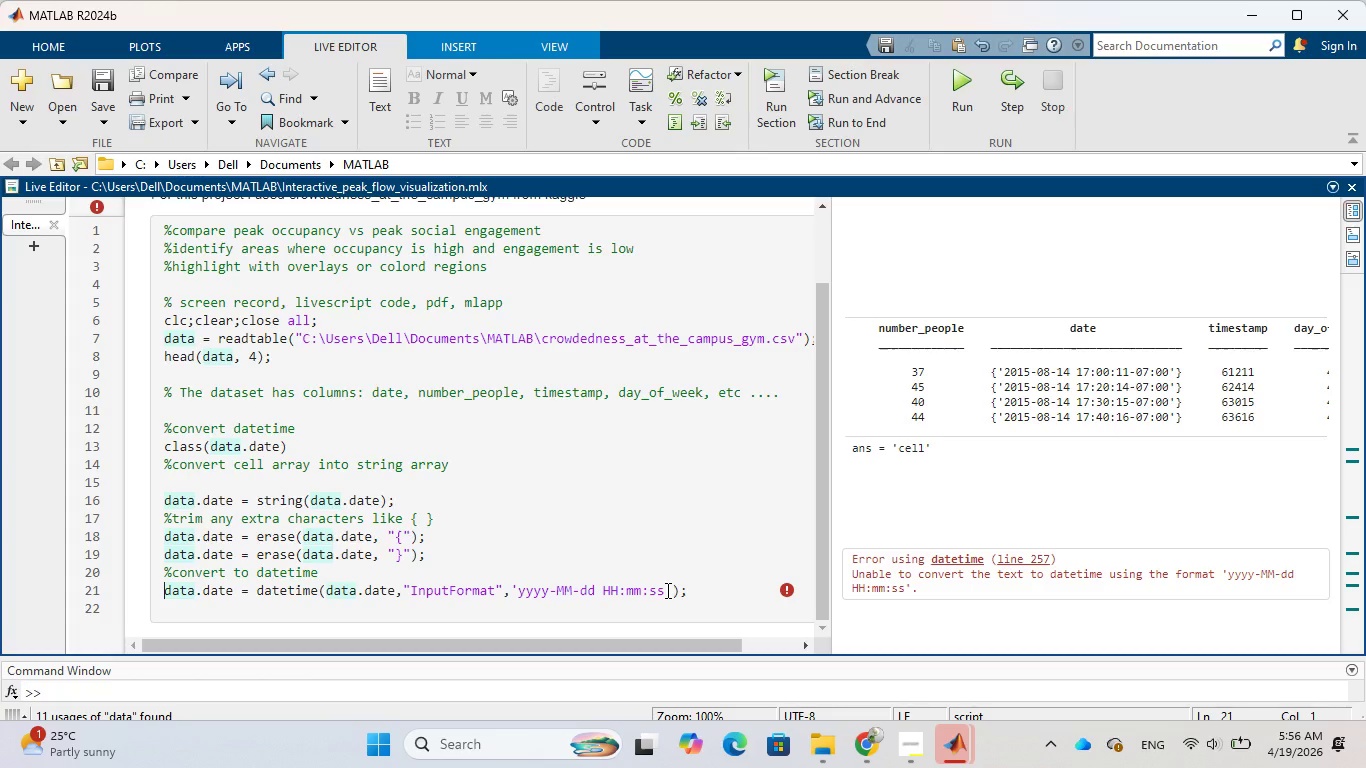 
wait(5.56)
 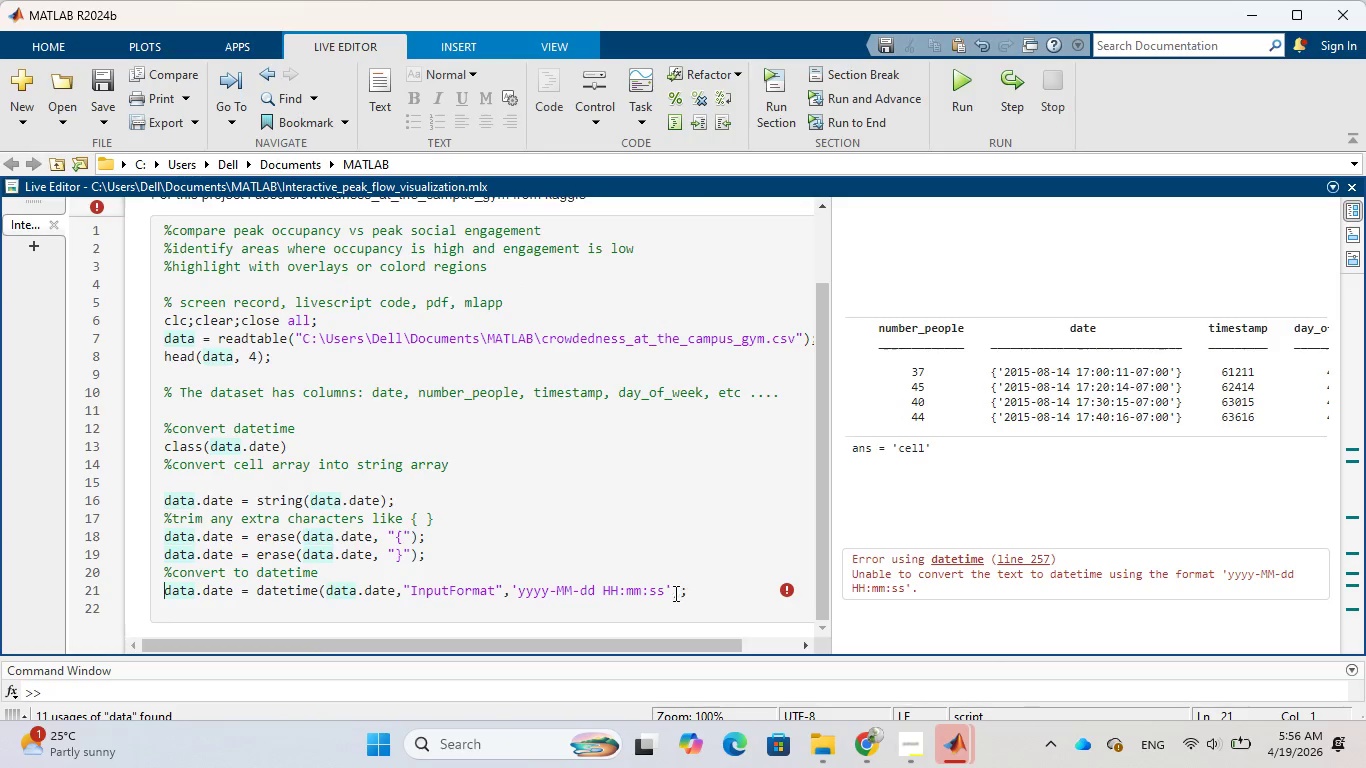 
left_click_drag(start_coordinate=[670, 589], to_coordinate=[397, 591])
 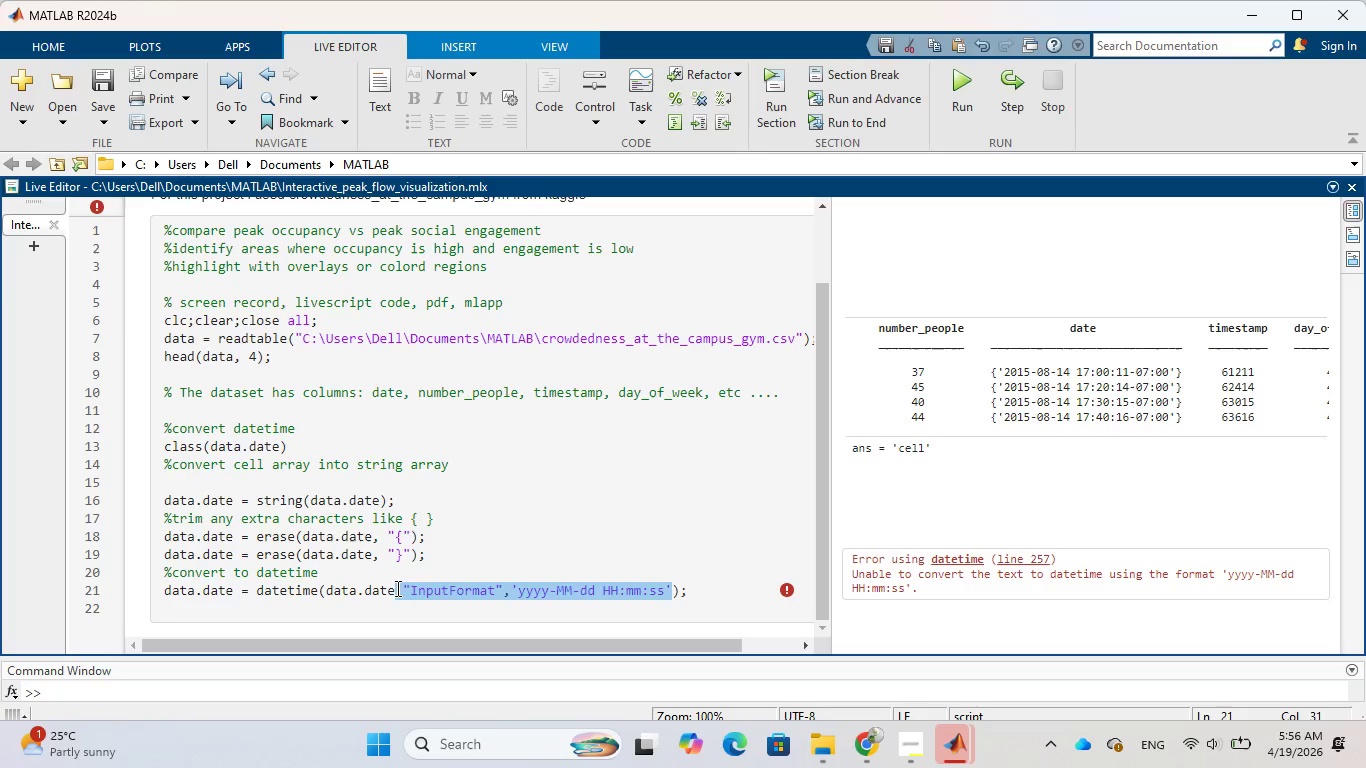 
key(Backspace)
 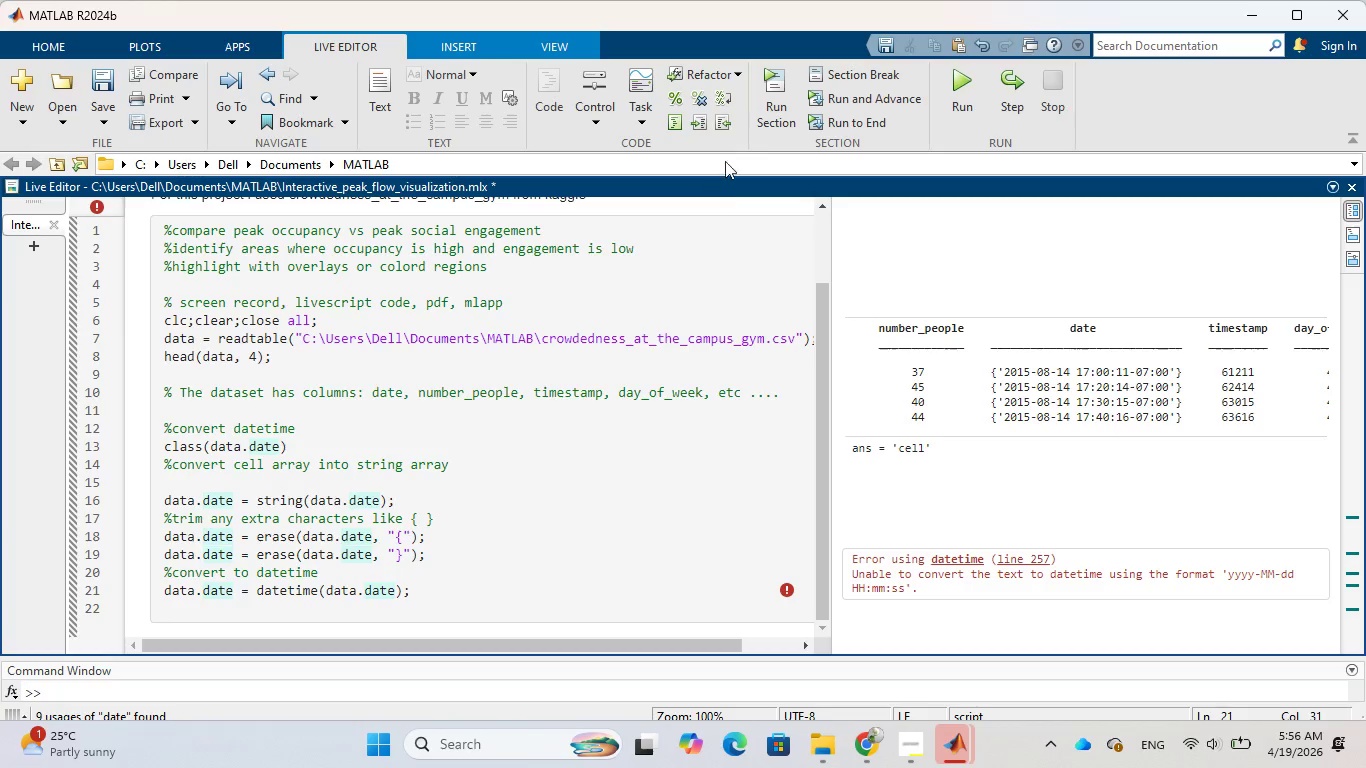 
left_click([772, 76])
 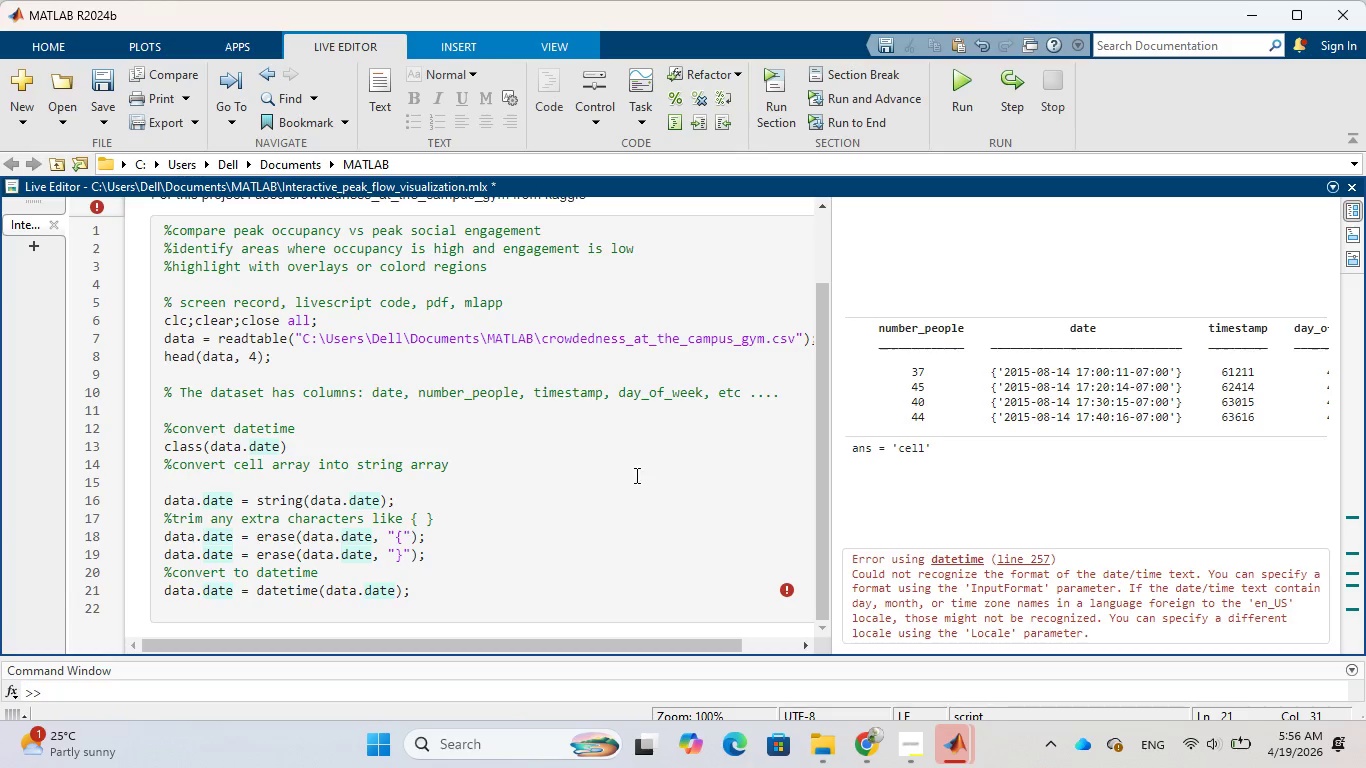 
wait(5.33)
 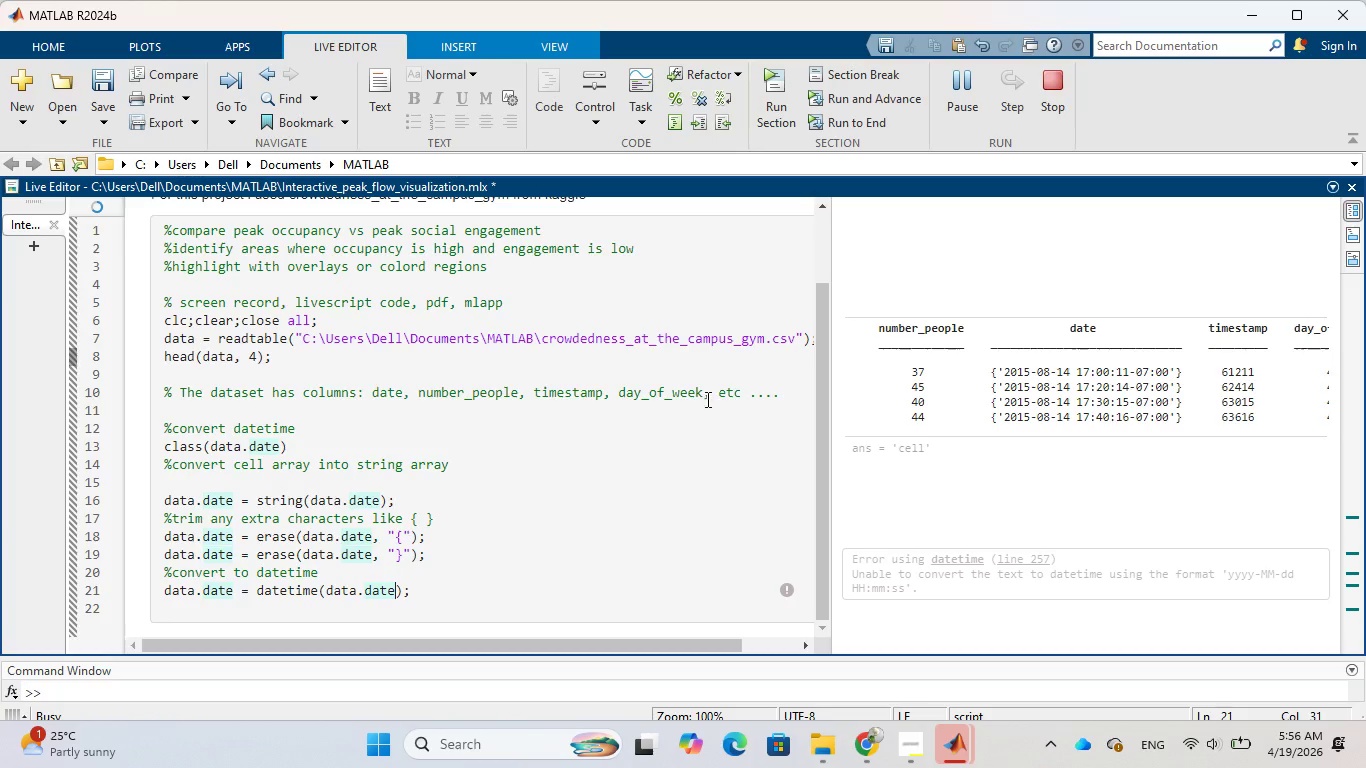 
scroll: coordinate [997, 544], scroll_direction: down, amount: 1.0
 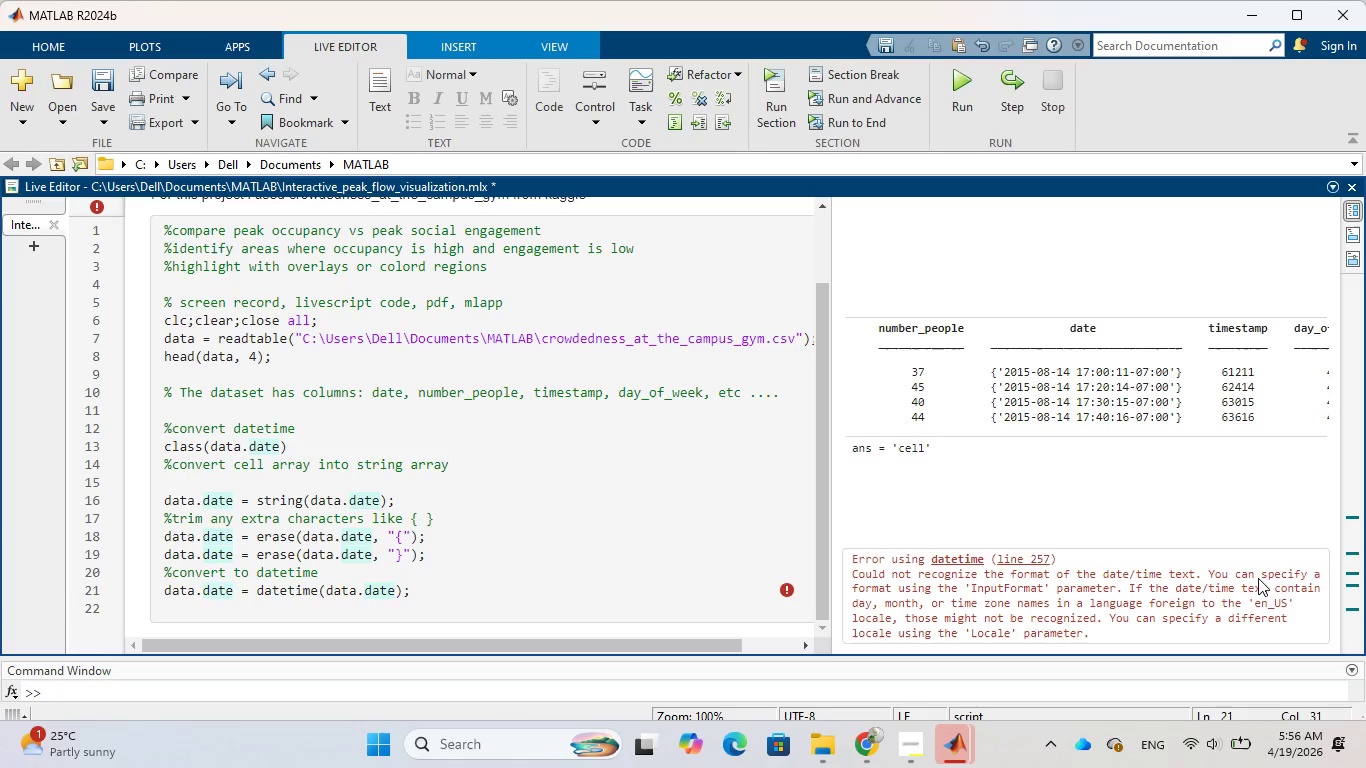 
wait(7.86)
 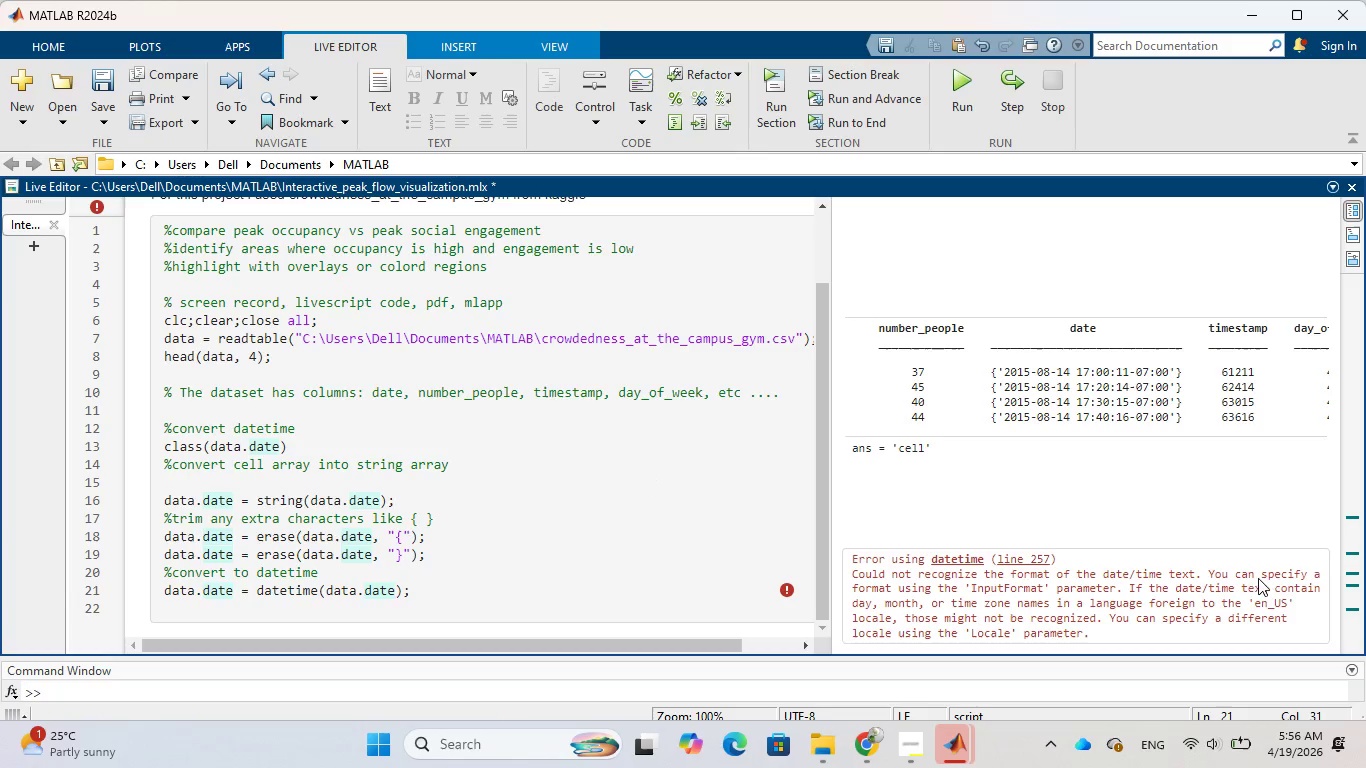 
key(Comma)
 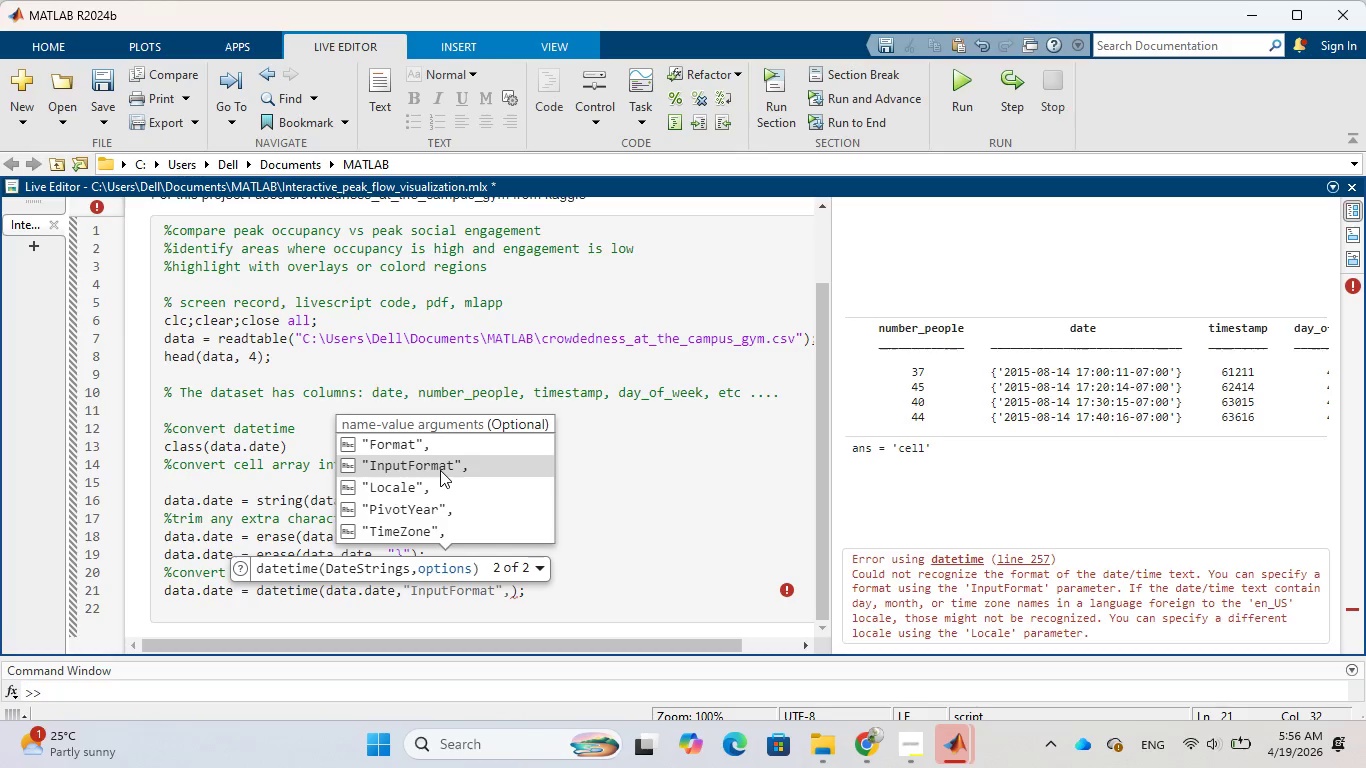 
left_click([440, 470])
 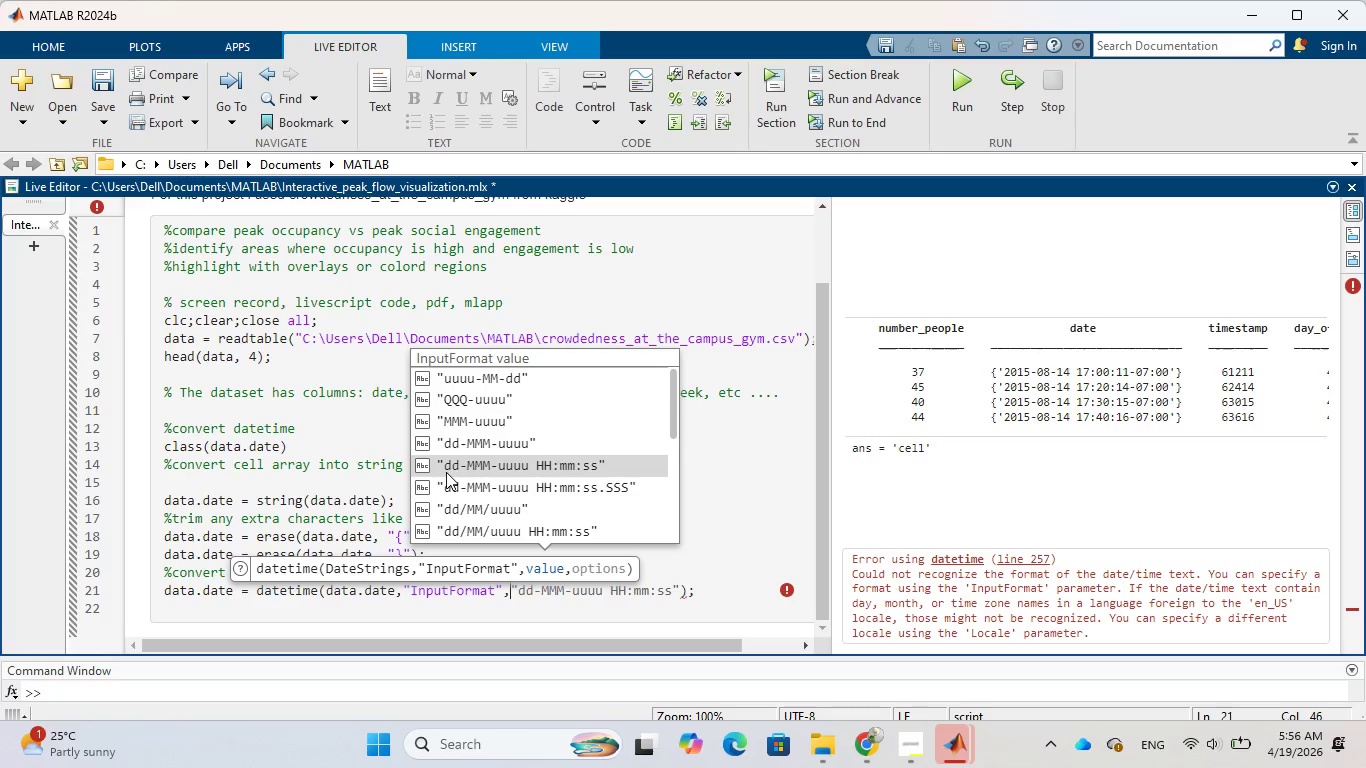 
wait(12.5)
 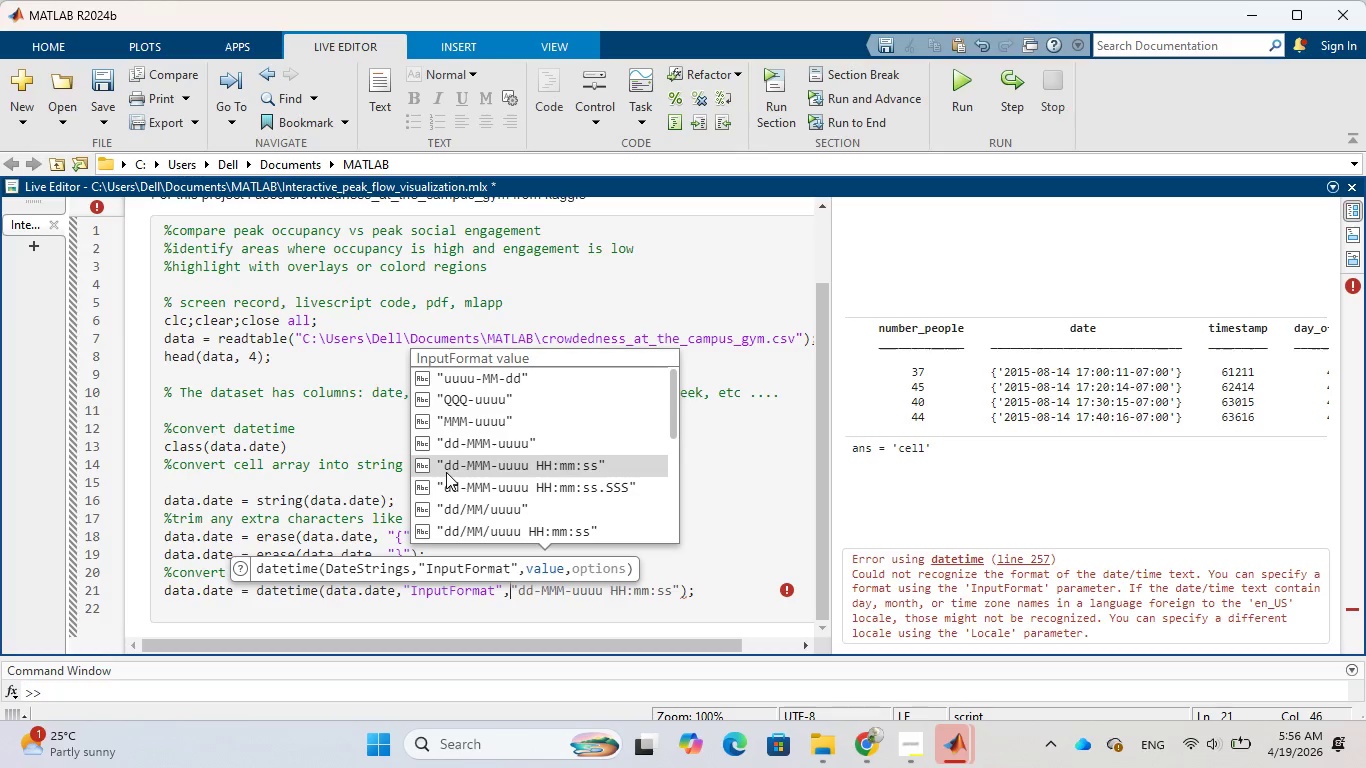 
left_click_drag(start_coordinate=[671, 415], to_coordinate=[676, 387])
 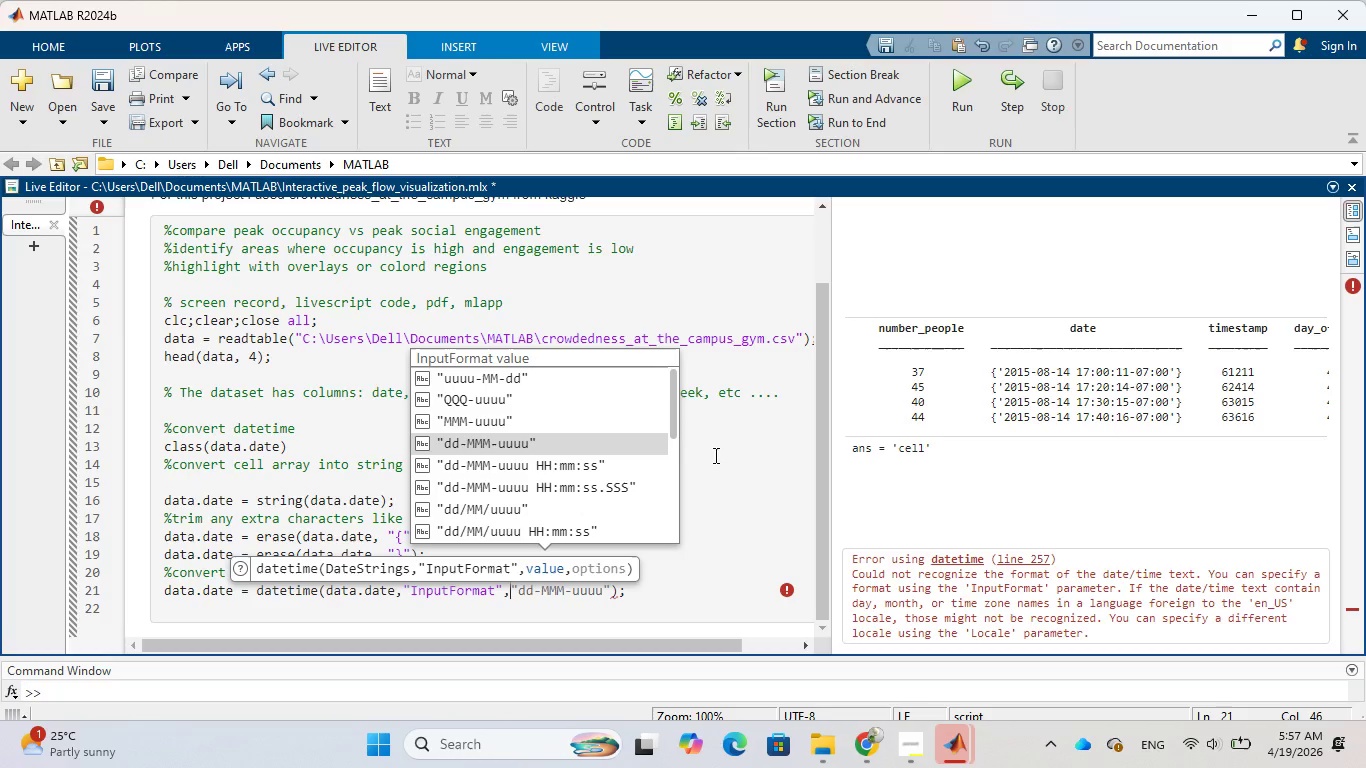 
wait(28.55)
 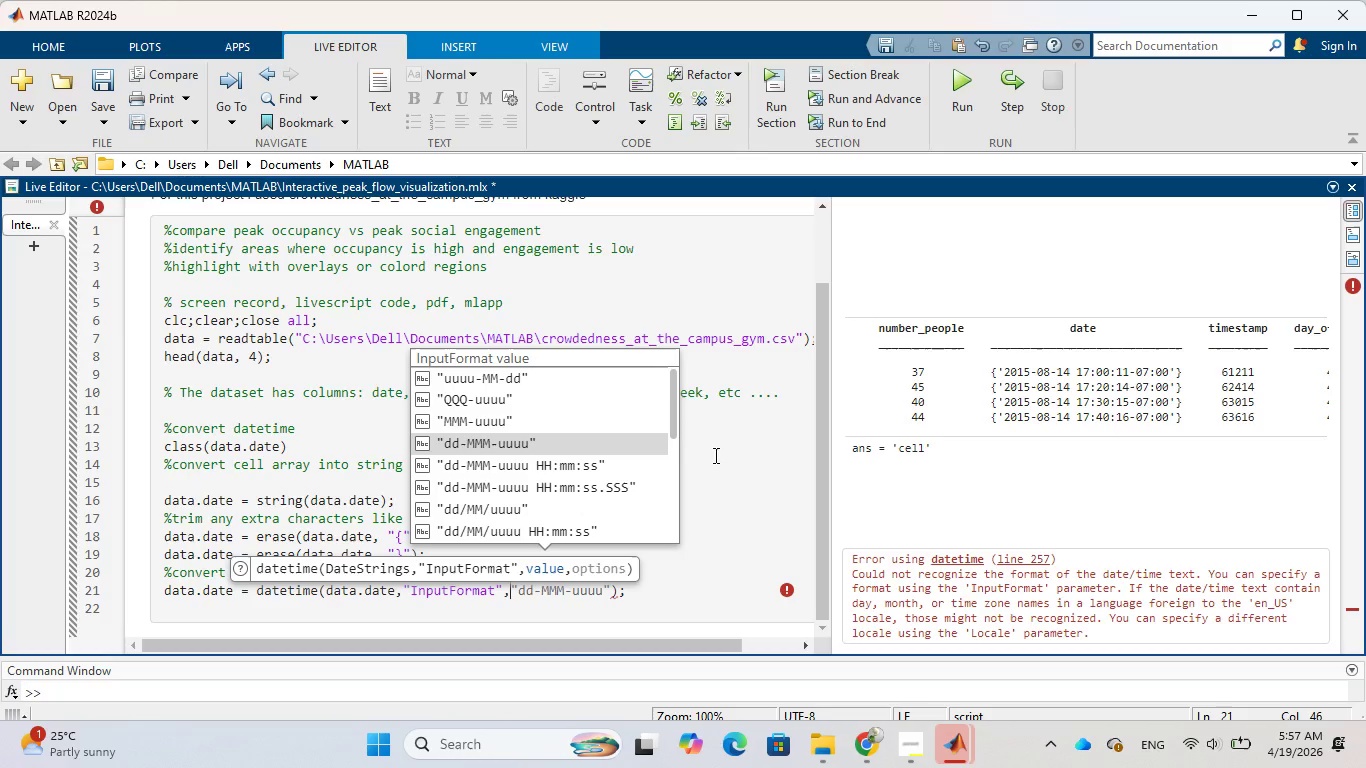 
left_click([161, 596])
 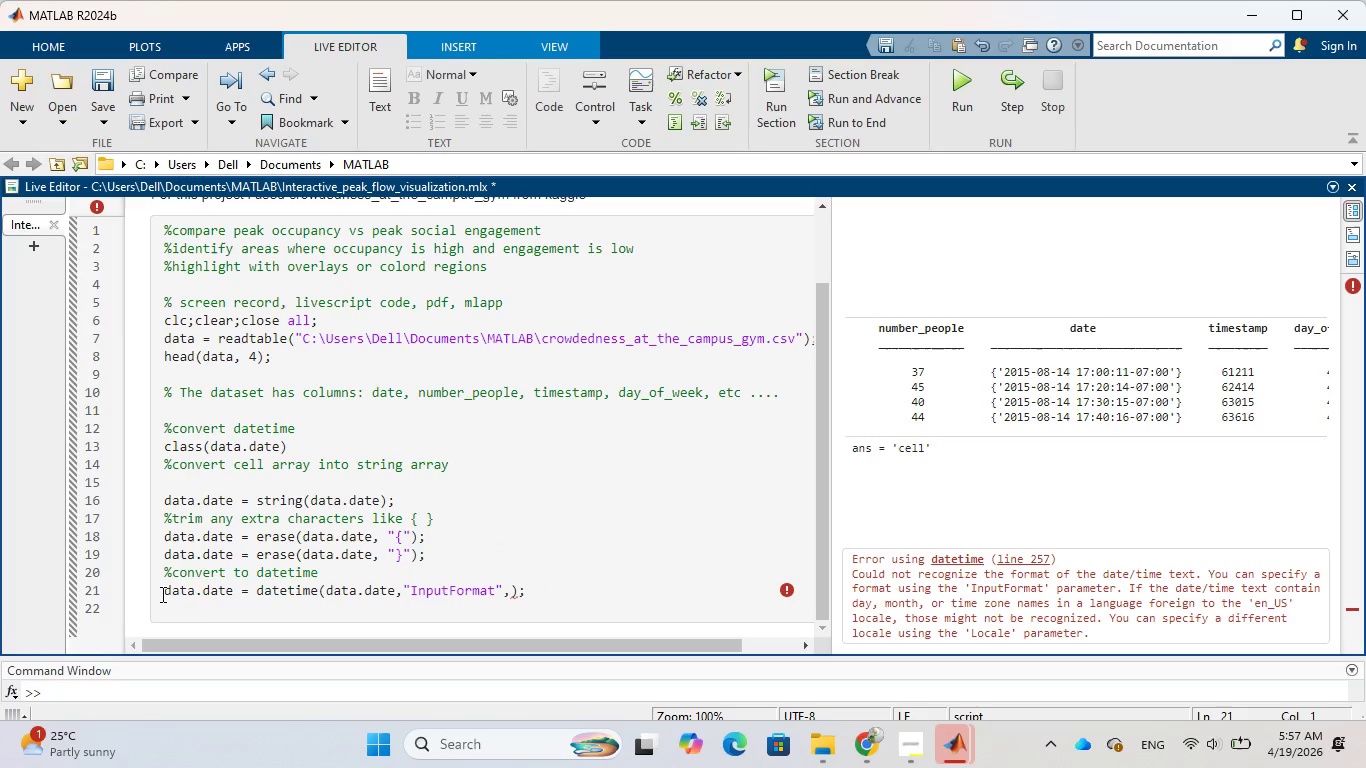 
key(Shift+5)
 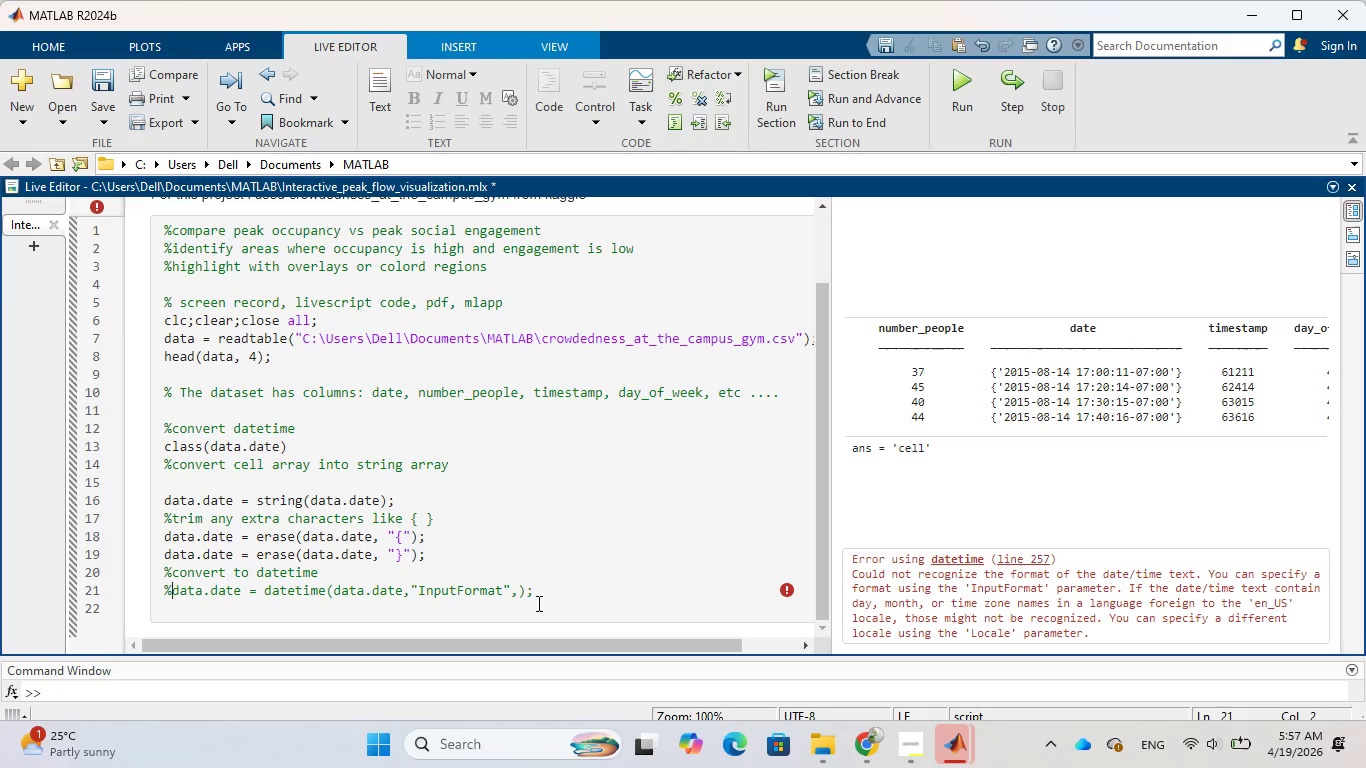 
left_click([550, 594])
 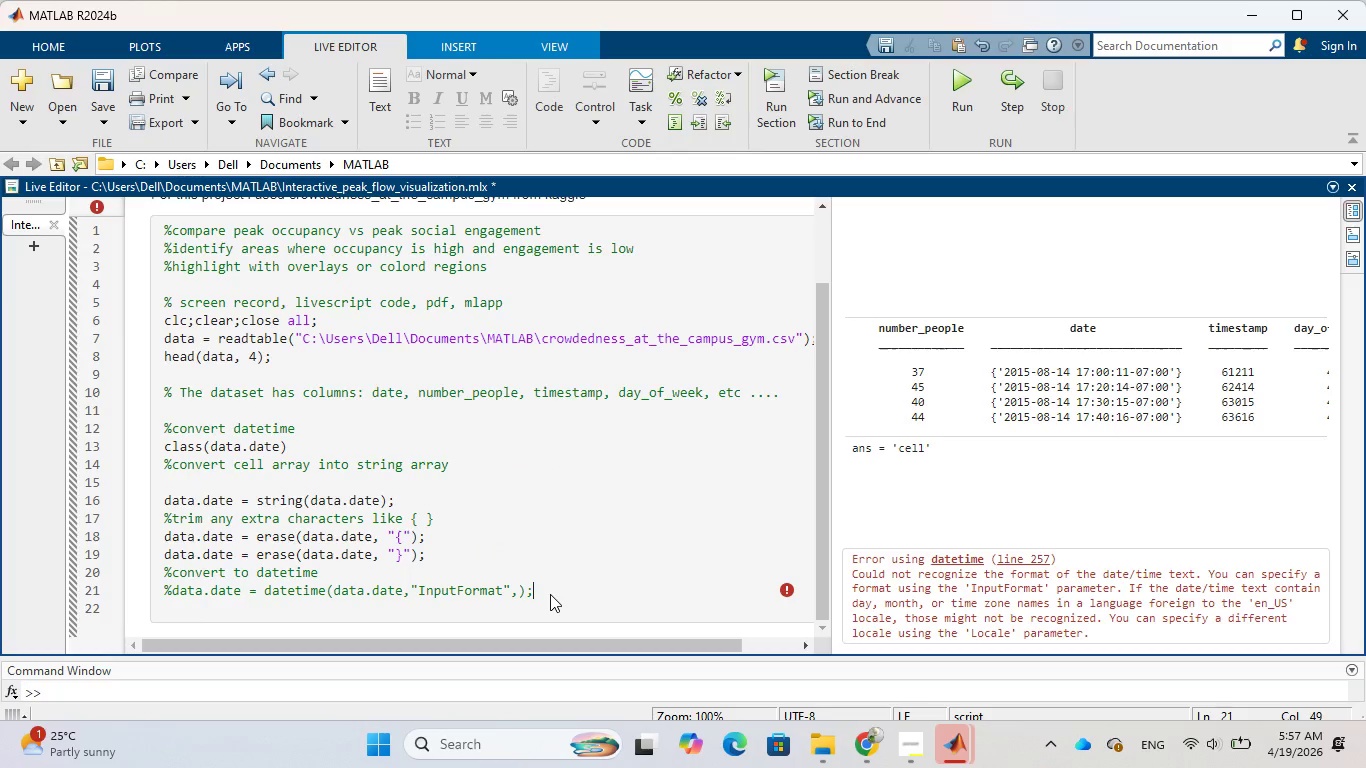 
key(Enter)
 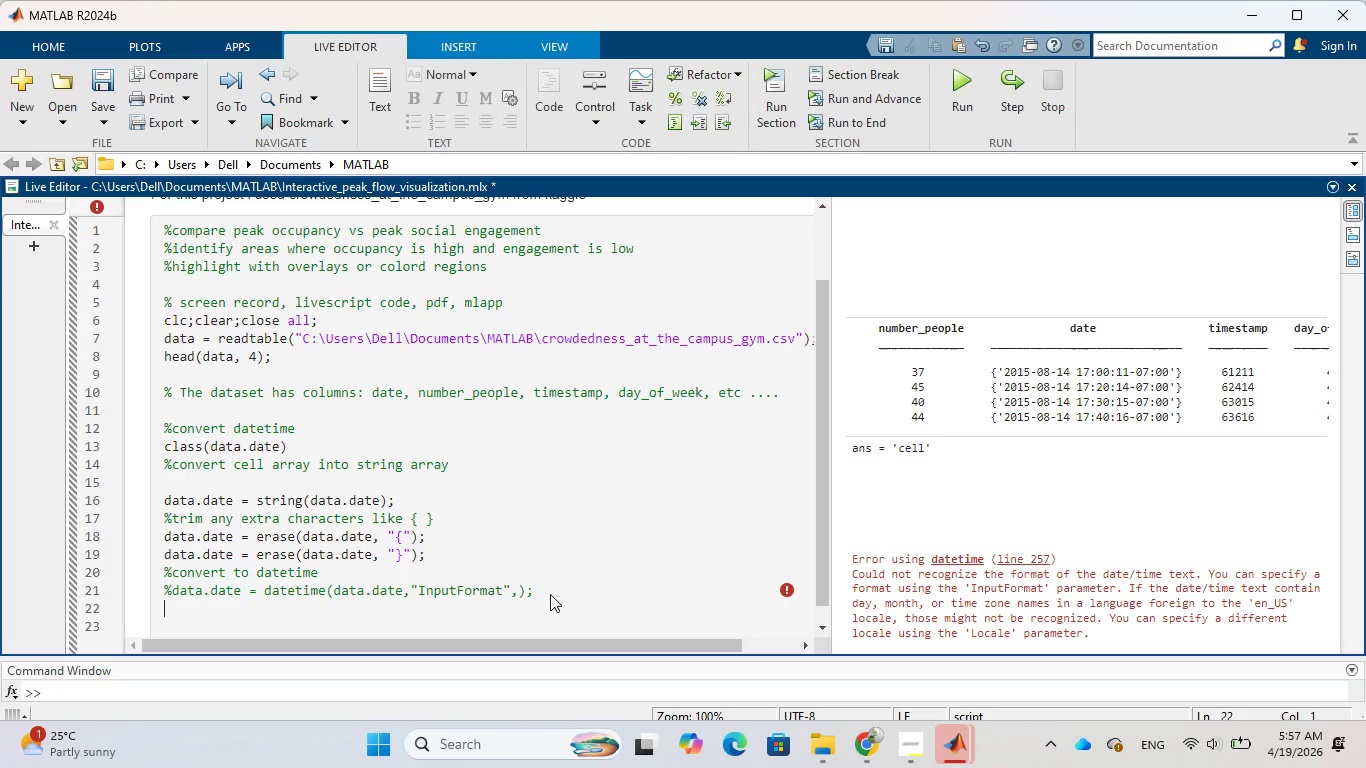 
type(head(data.date)
 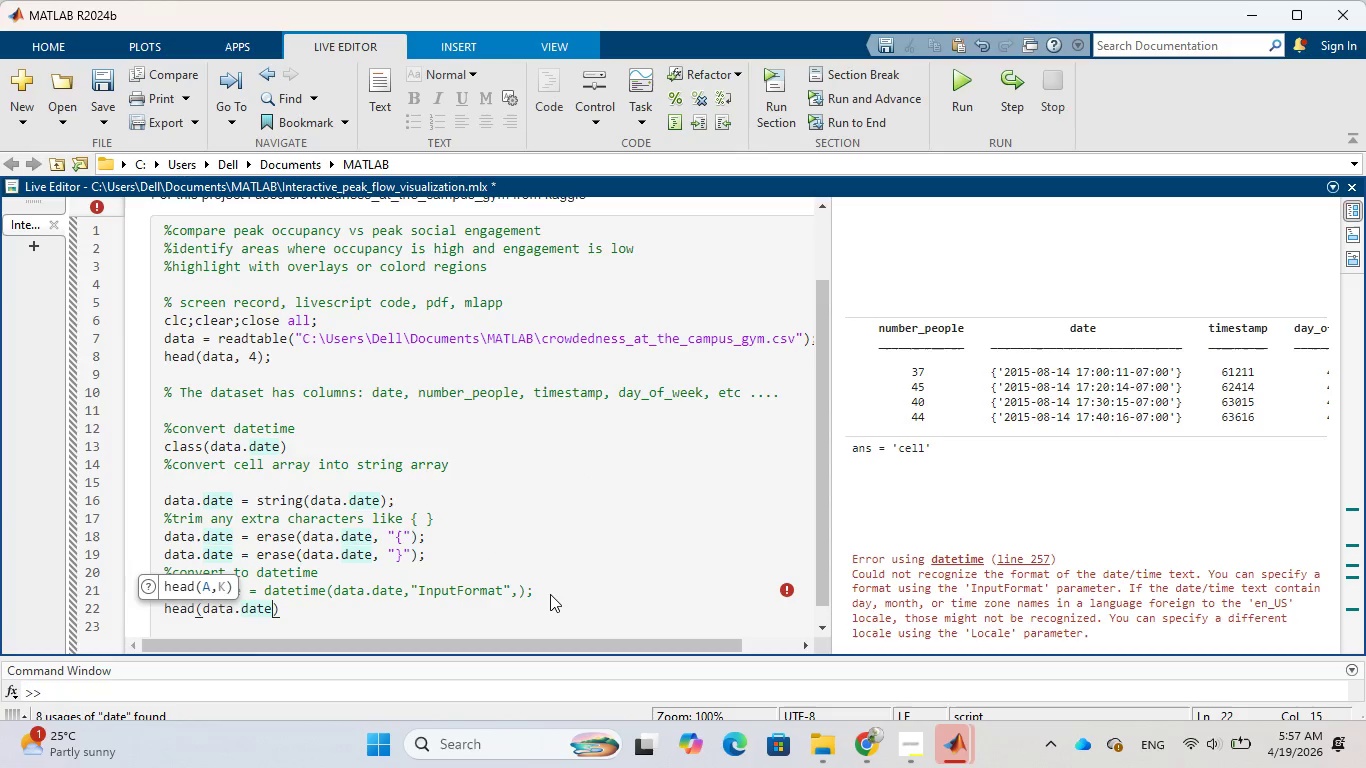 
left_click([771, 97])
 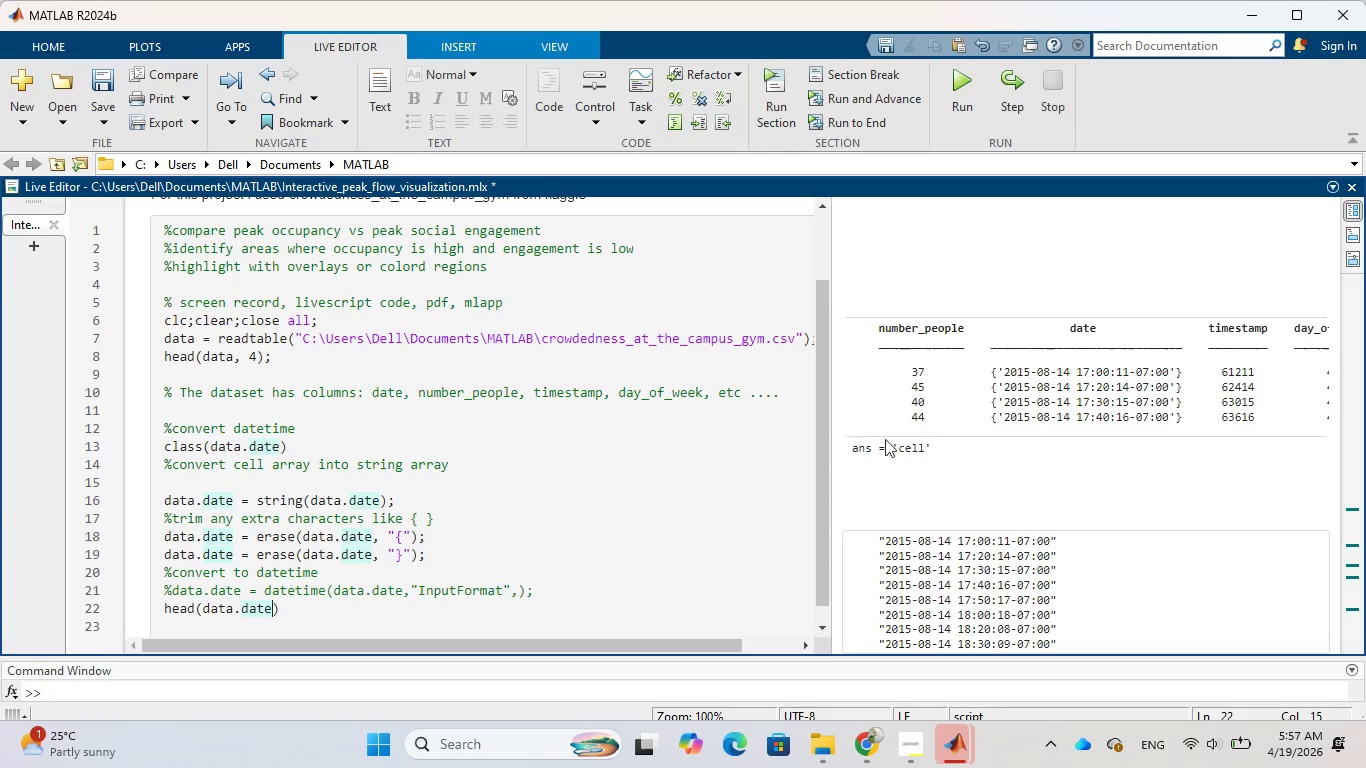 
scroll: coordinate [1135, 499], scroll_direction: down, amount: 3.0
 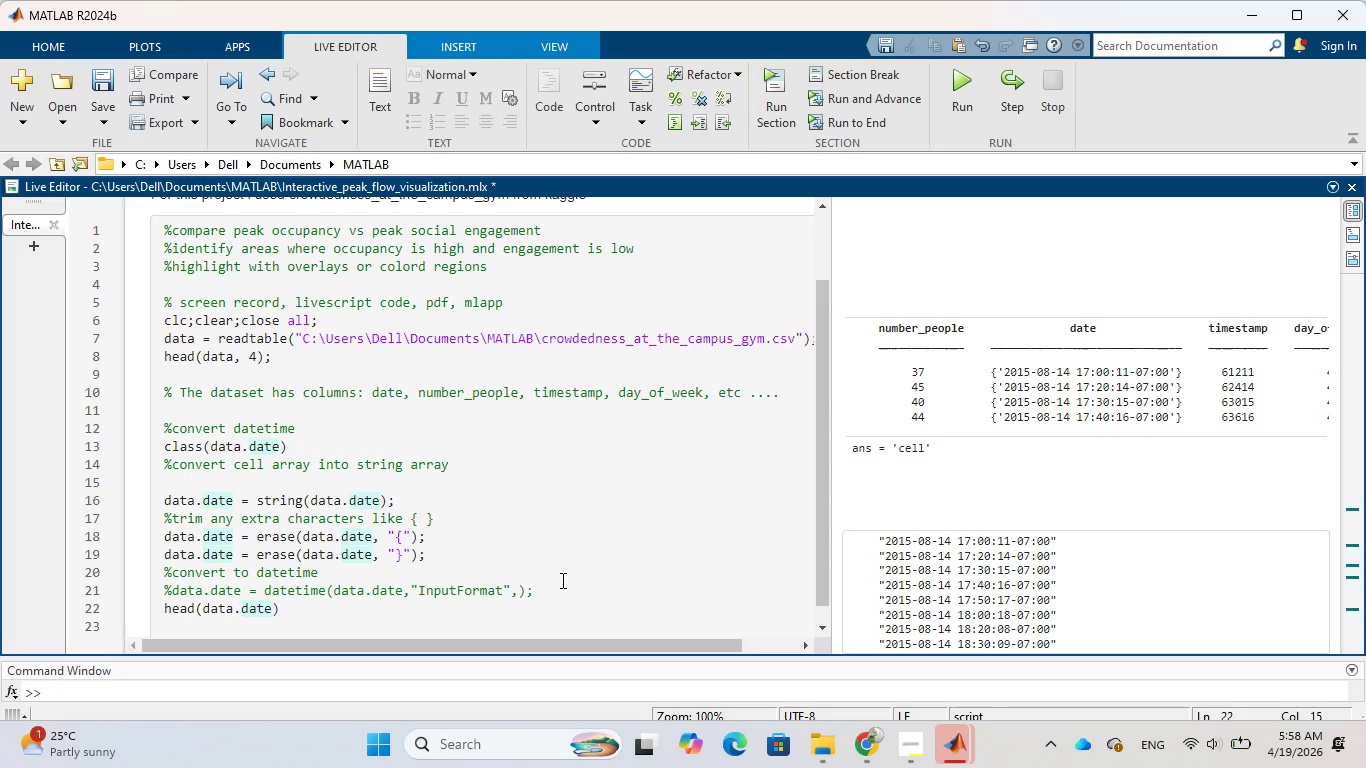 
wait(13.39)
 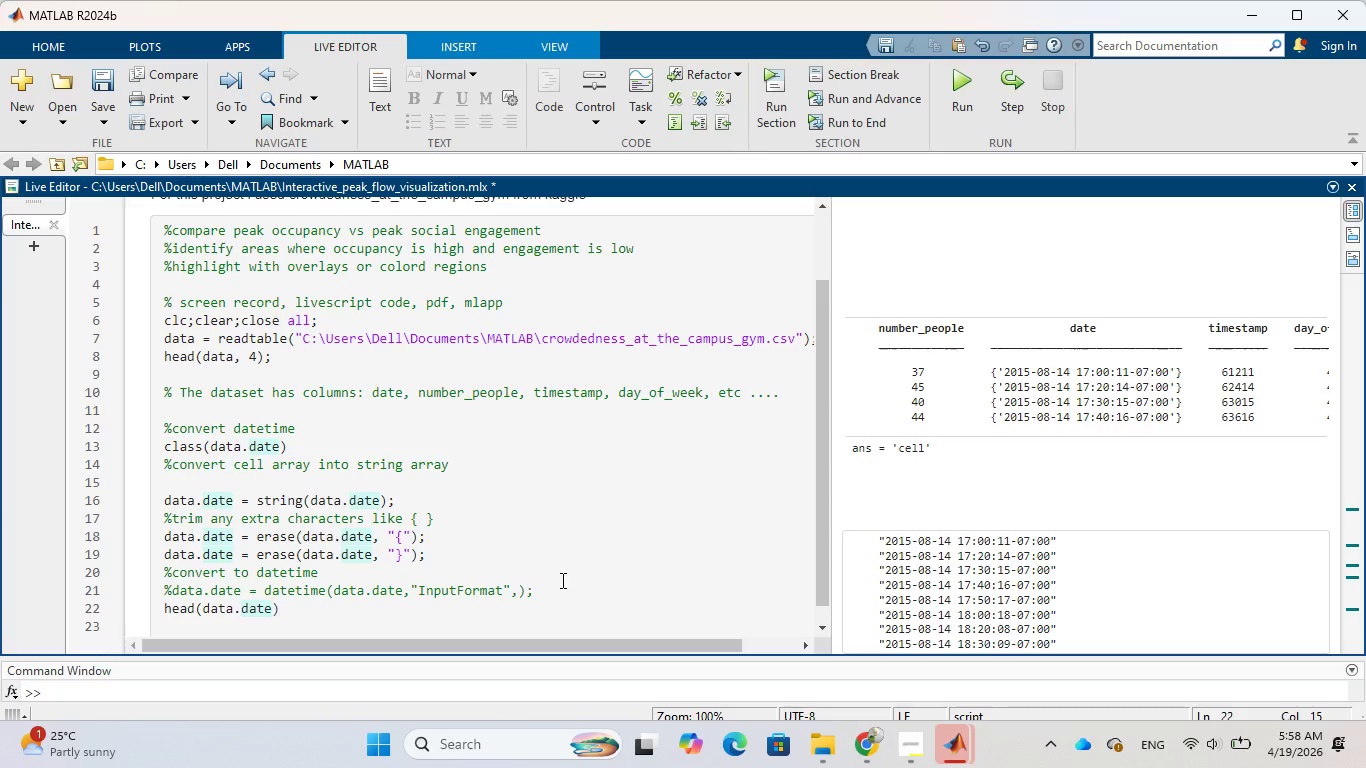 
left_click([200, 610])
 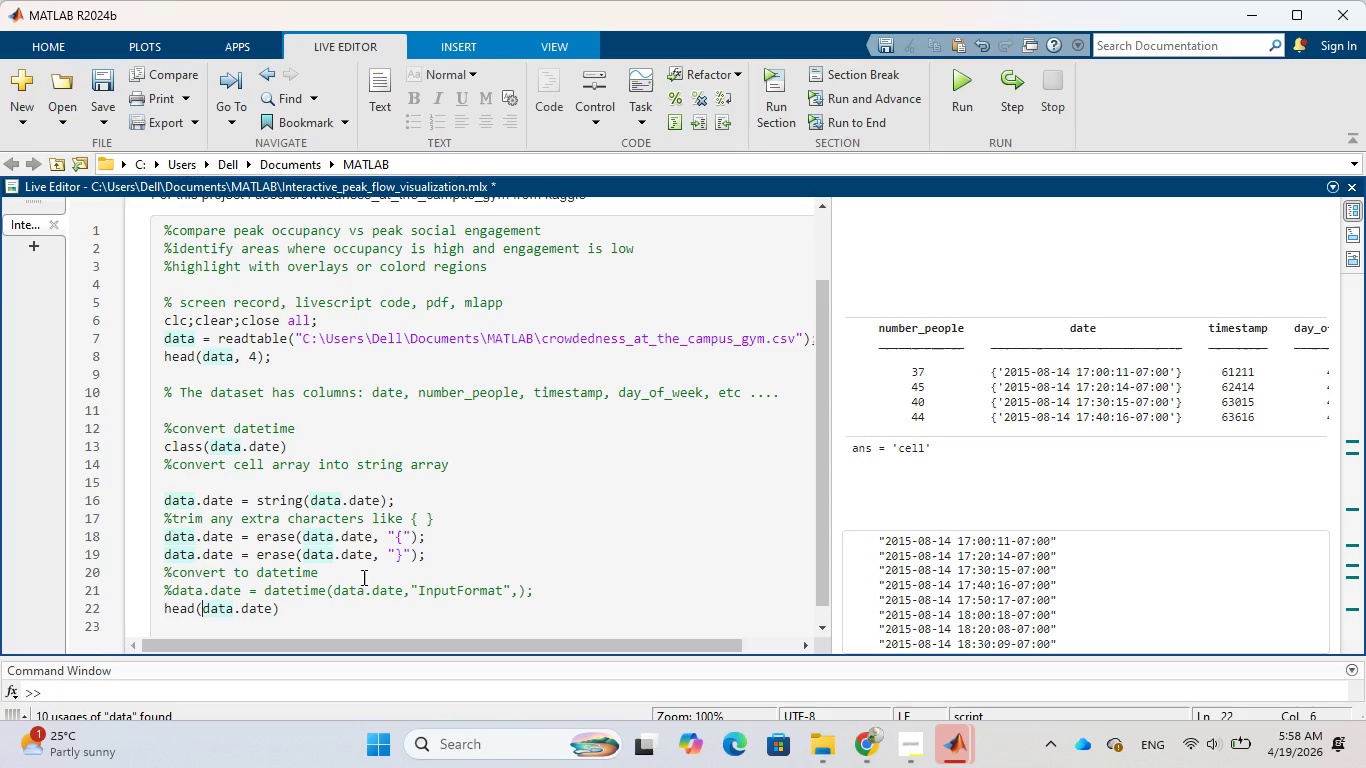 
type(datetime()
 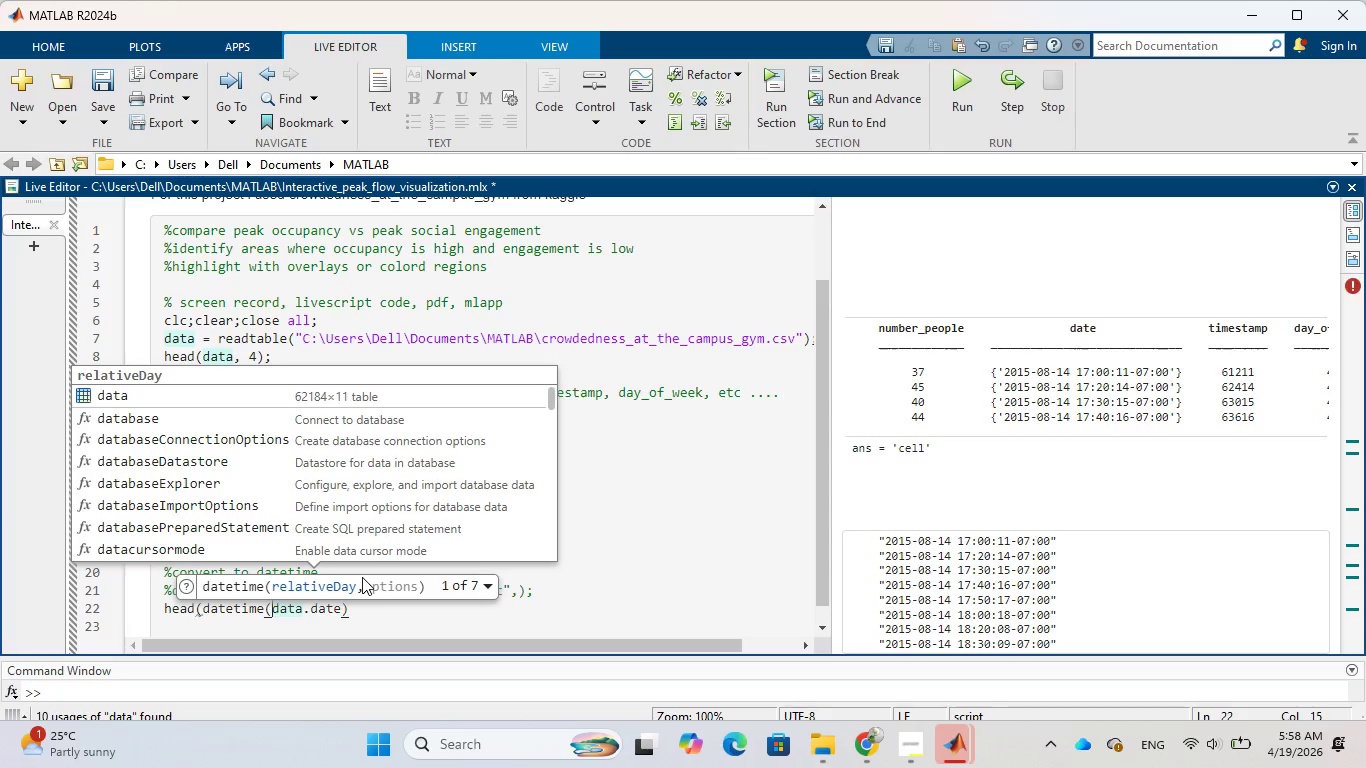 
wait(96.59)
 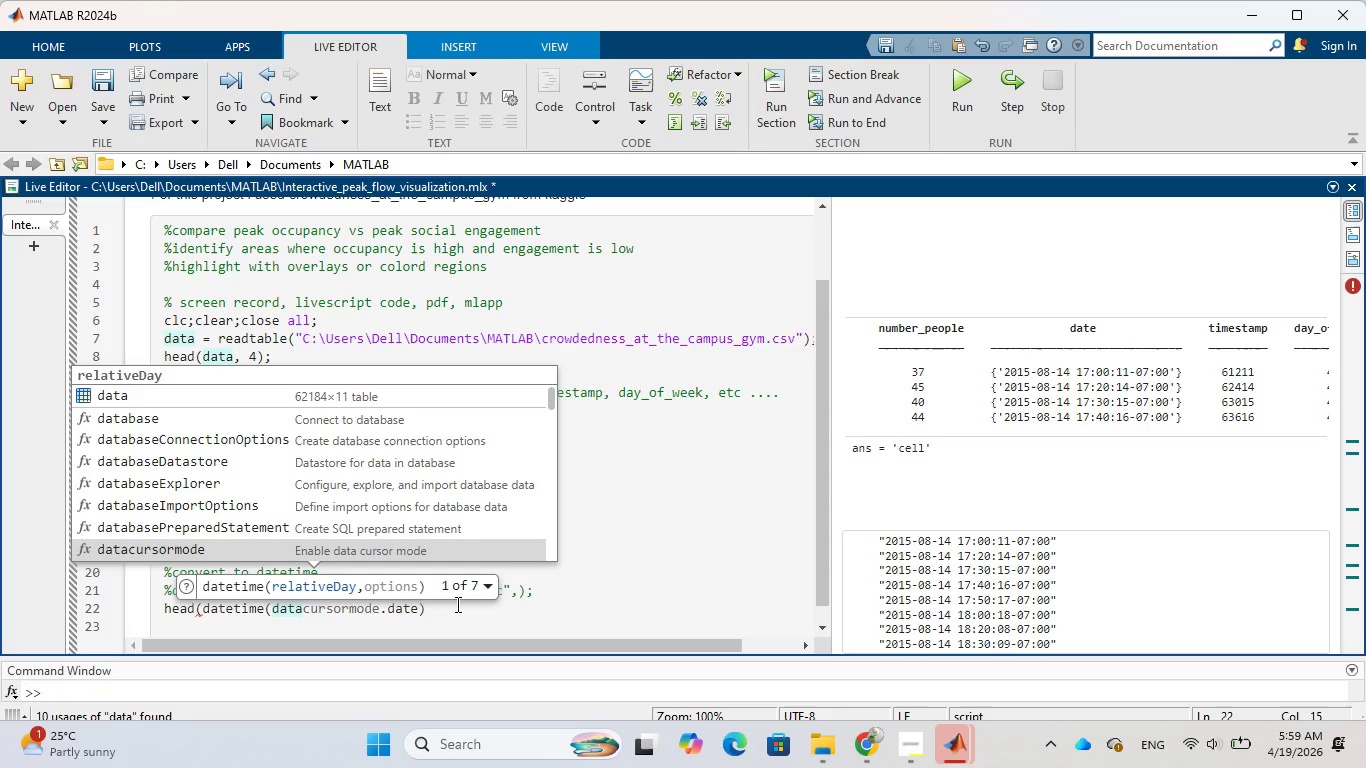 
left_click([502, 602])
 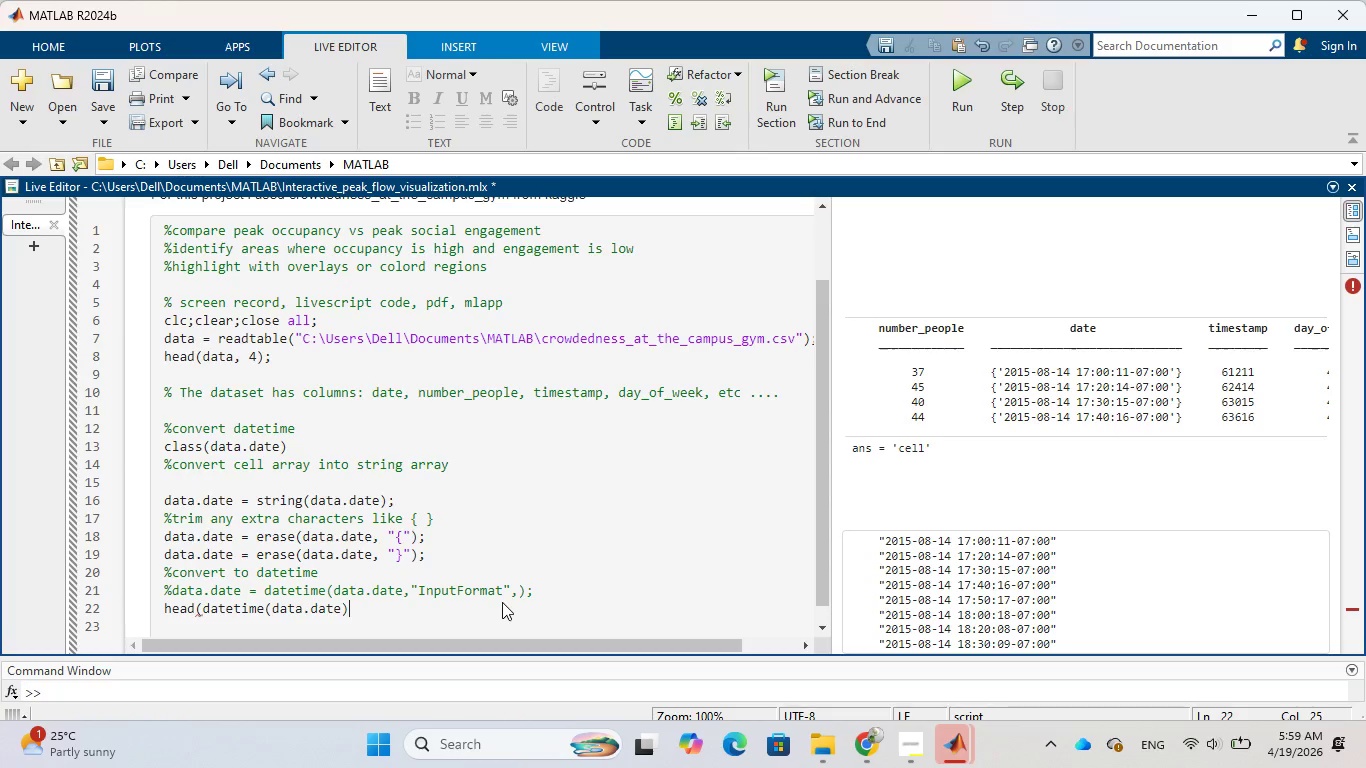 
hold_key(key=Backspace, duration=0.92)
 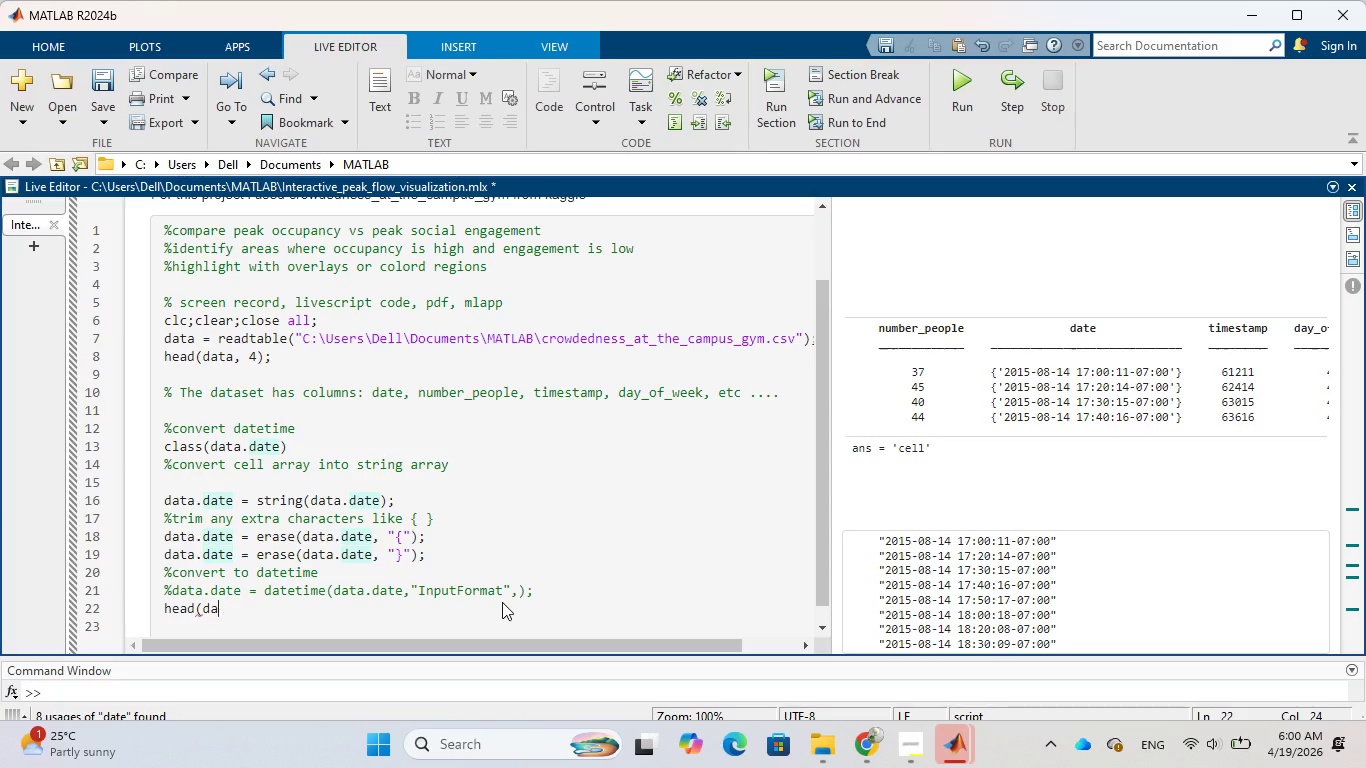 
key(Backspace)
key(Backspace)
key(Backspace)
key(Backspace)
key(Backspace)
key(Backspace)
key(Backspace)
key(Backspace)
type(data.date(1)
 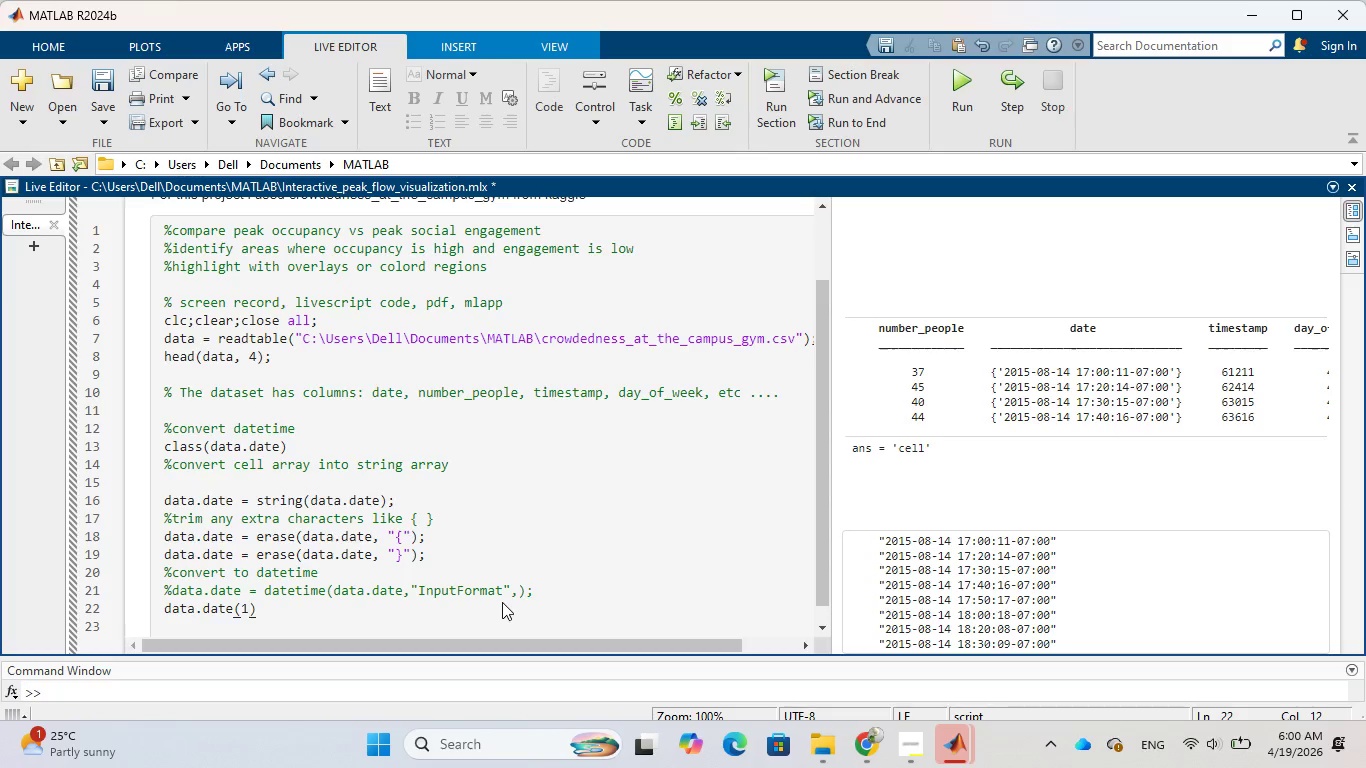 
key(ArrowRight)
 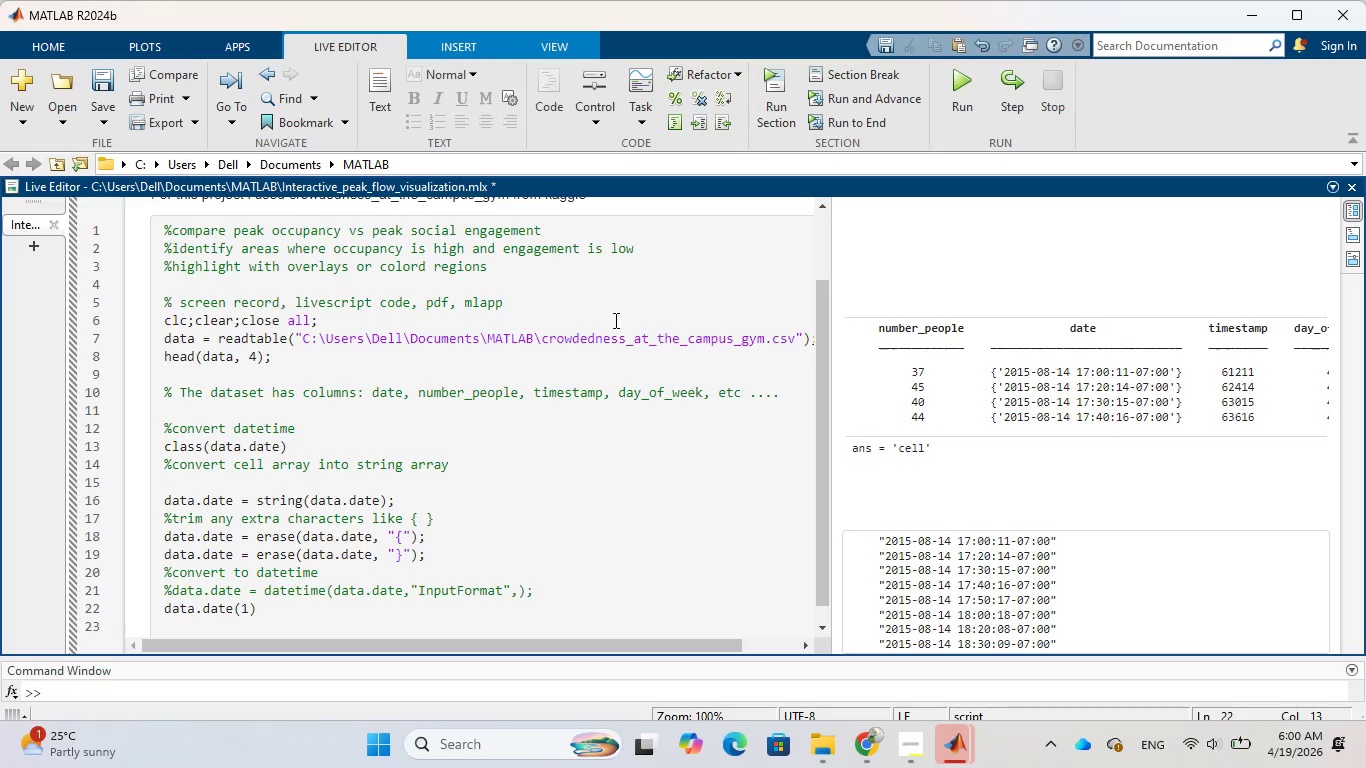 
left_click([767, 81])
 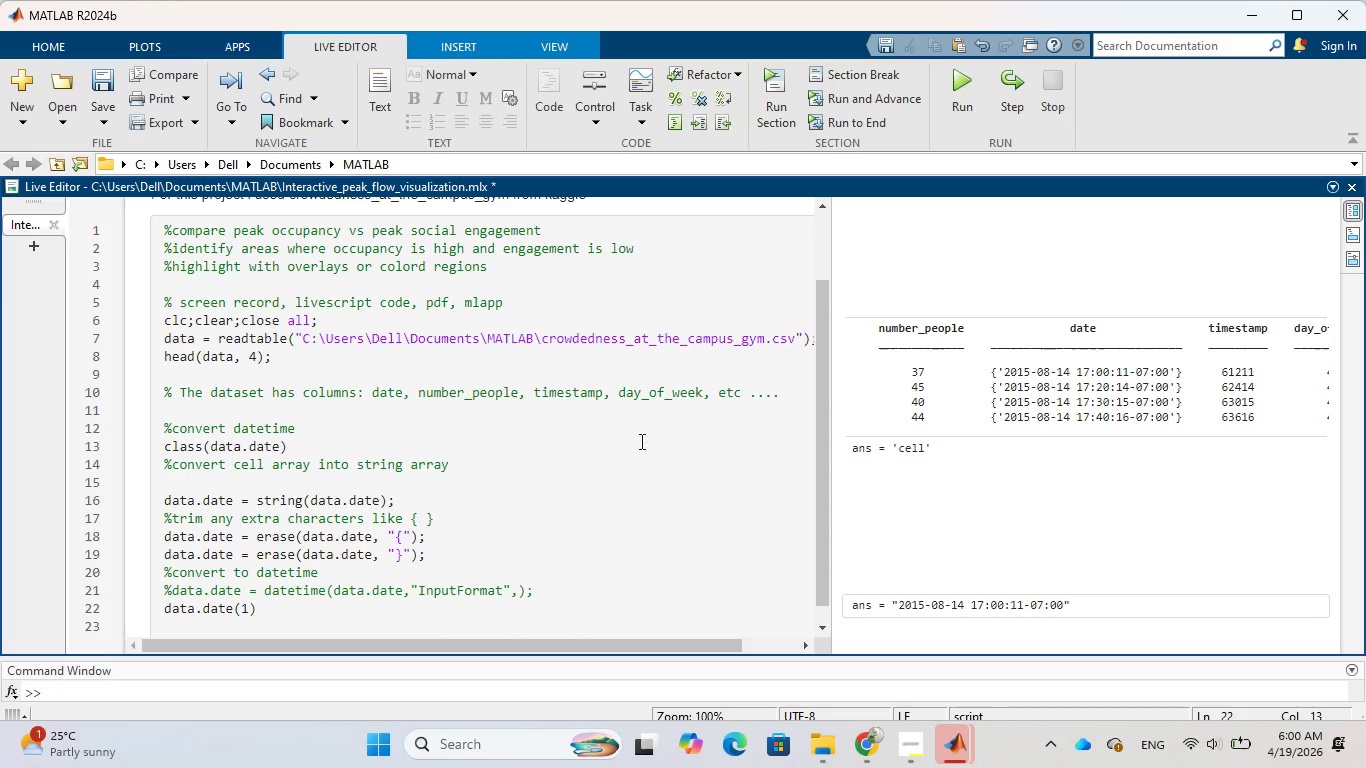 
scroll: coordinate [640, 439], scroll_direction: down, amount: 3.0
 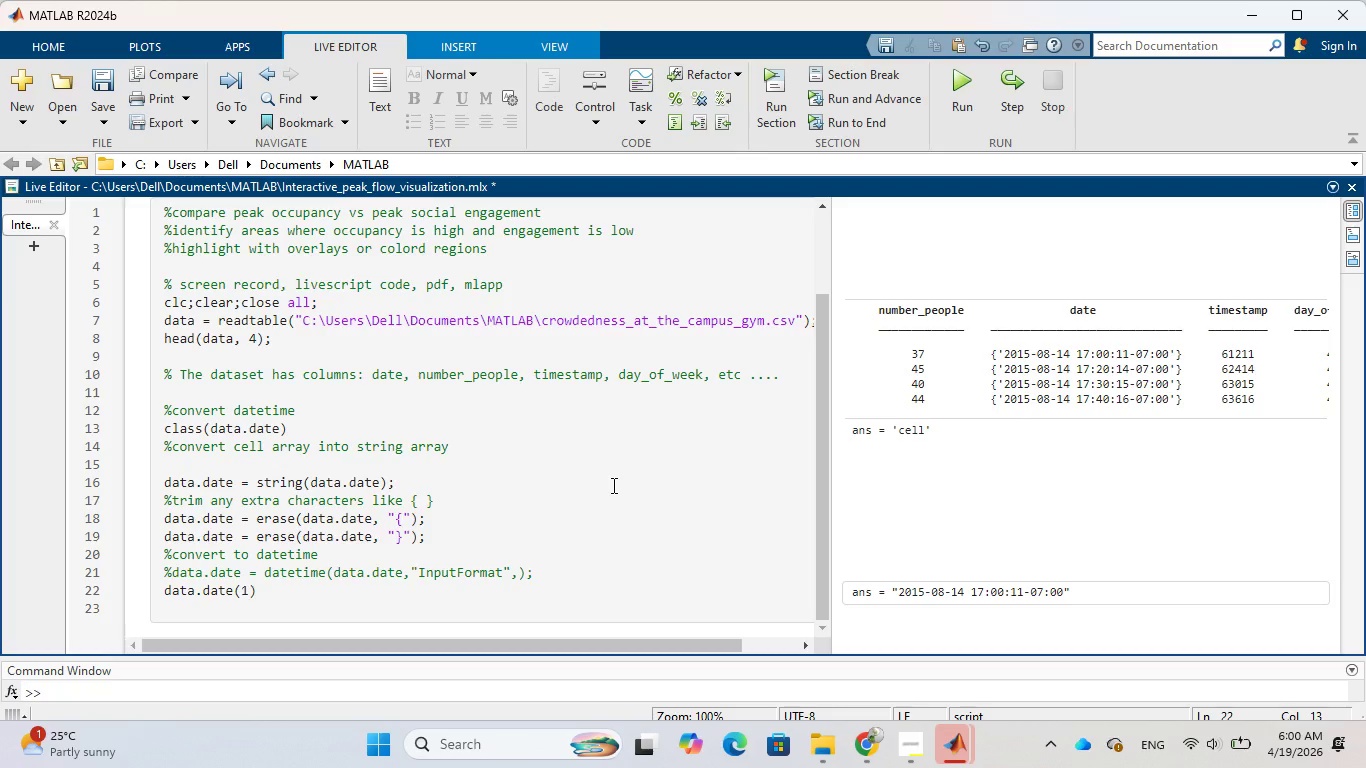 
wait(7.93)
 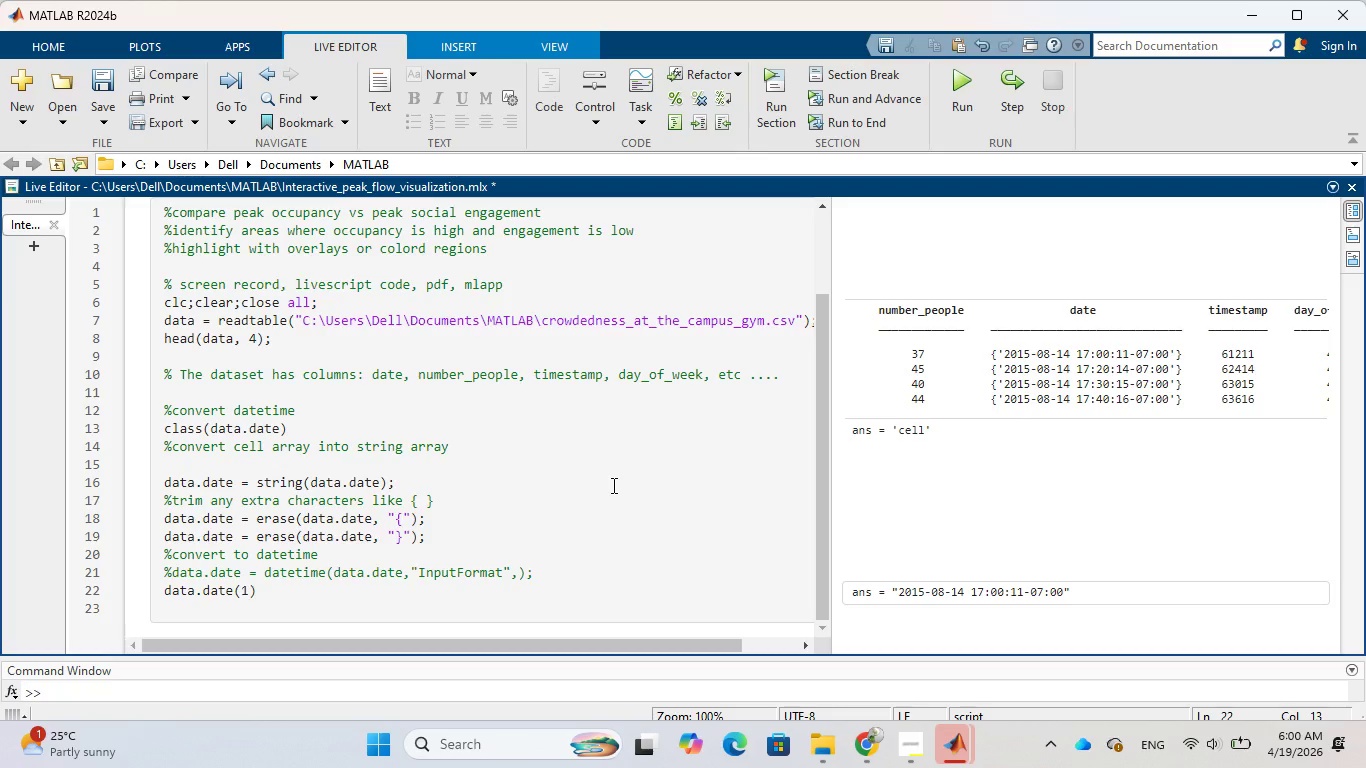 
key(Enter)
 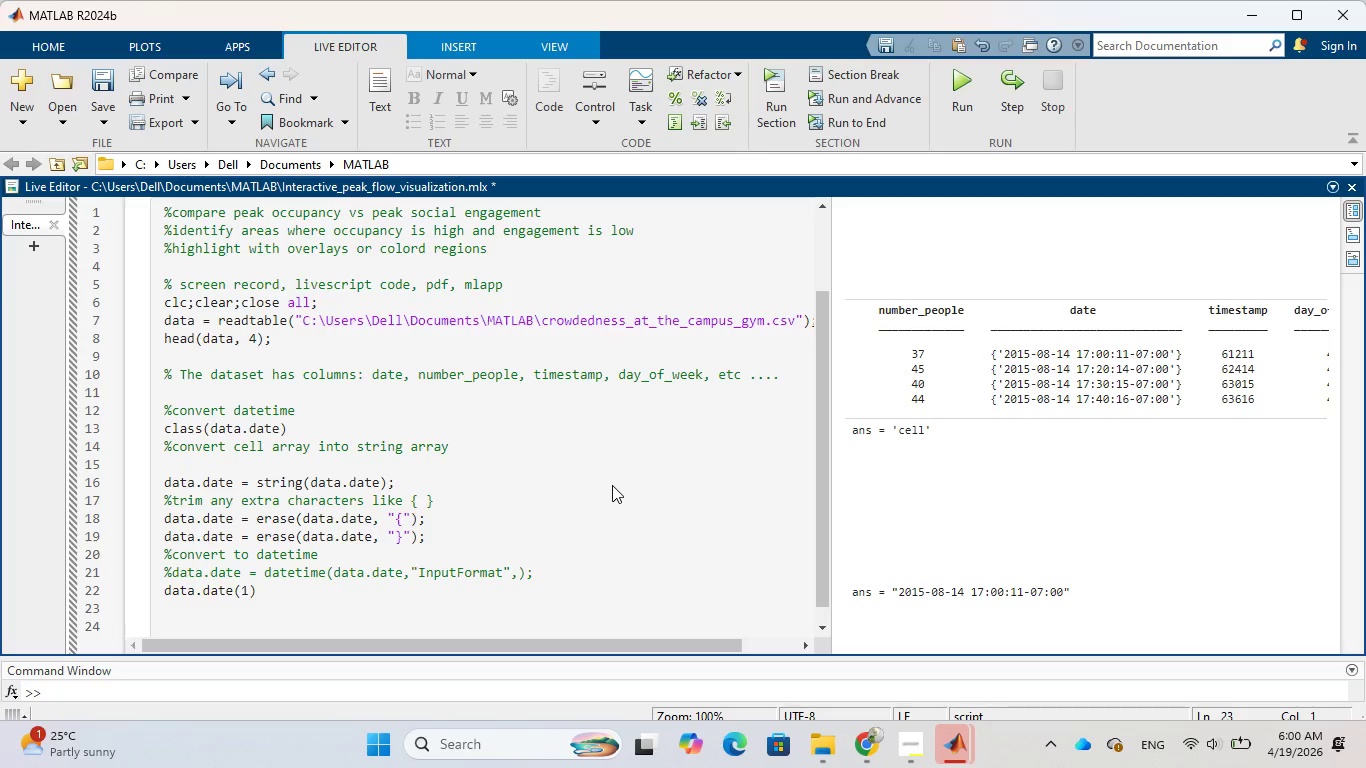 
type(char(data.date()
 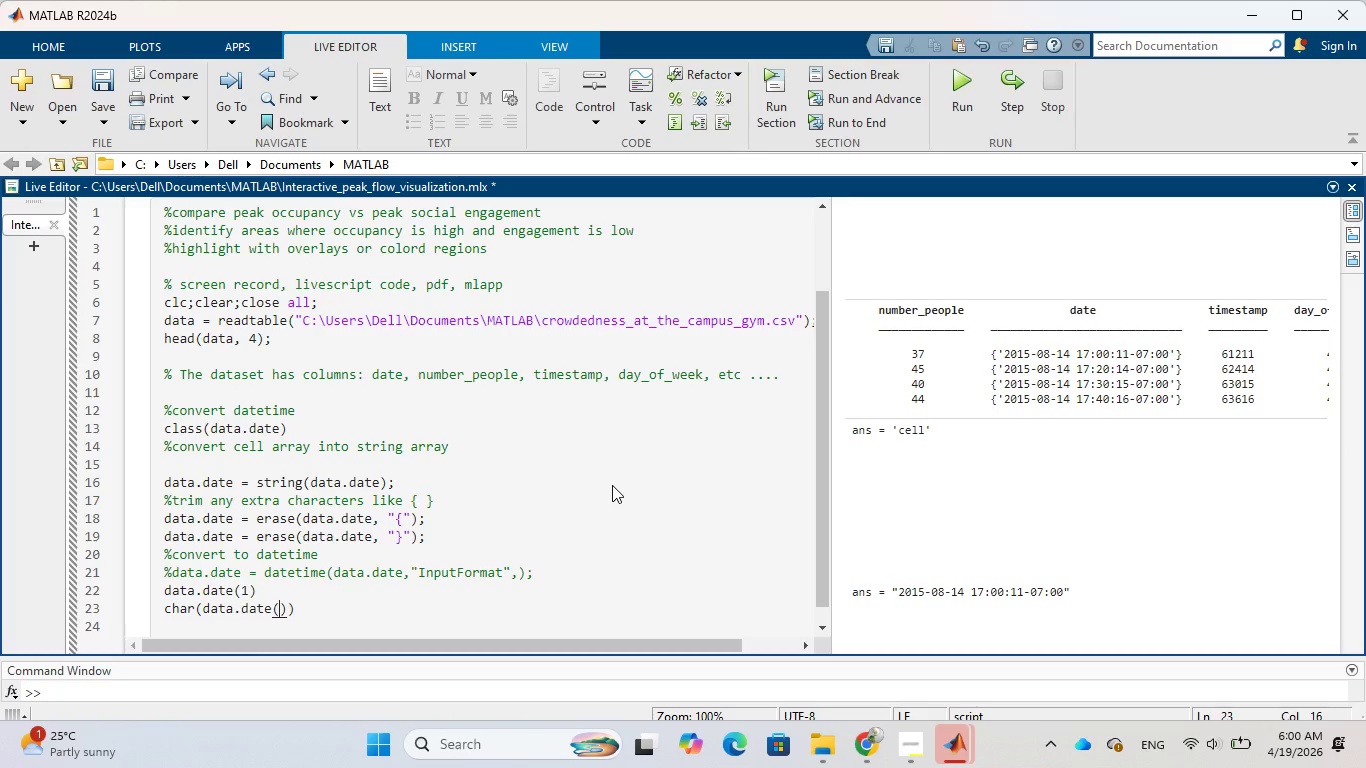 
wait(6.97)
 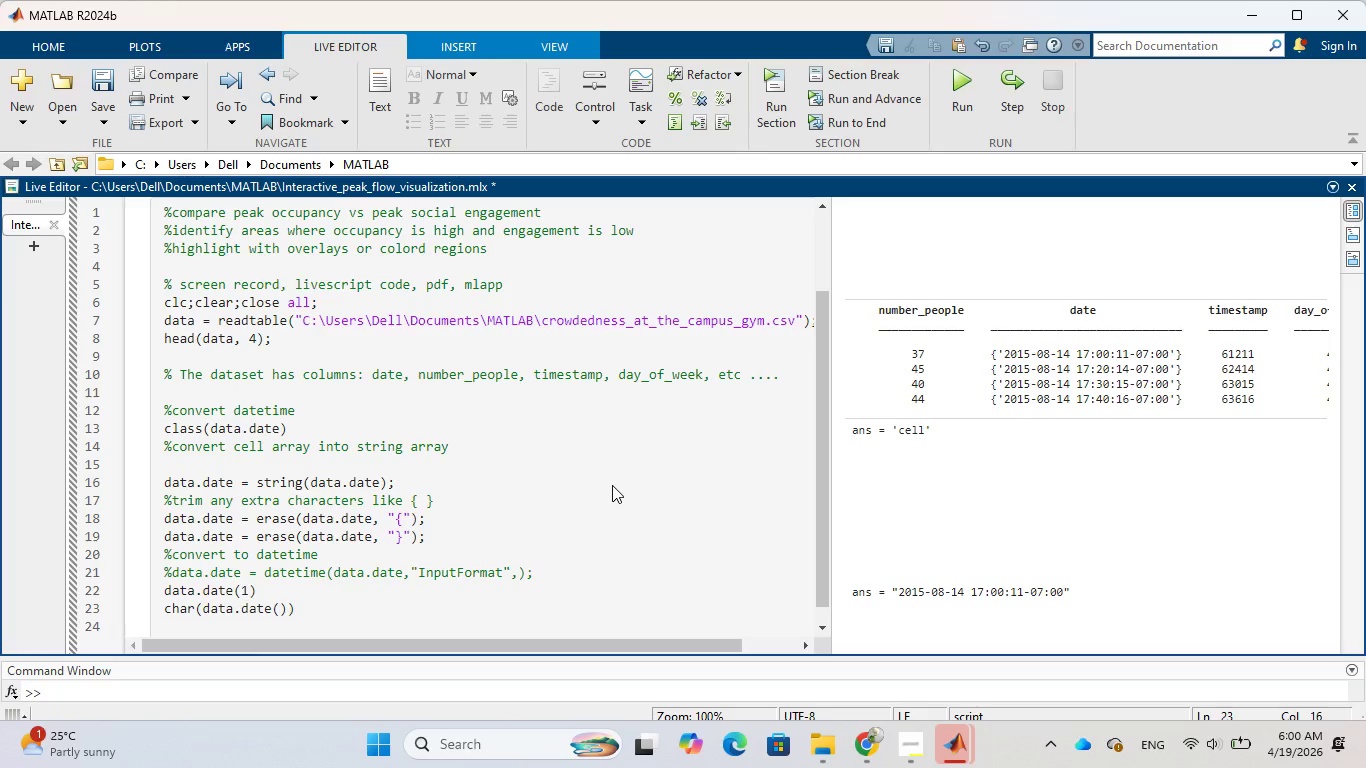 
key(1)
 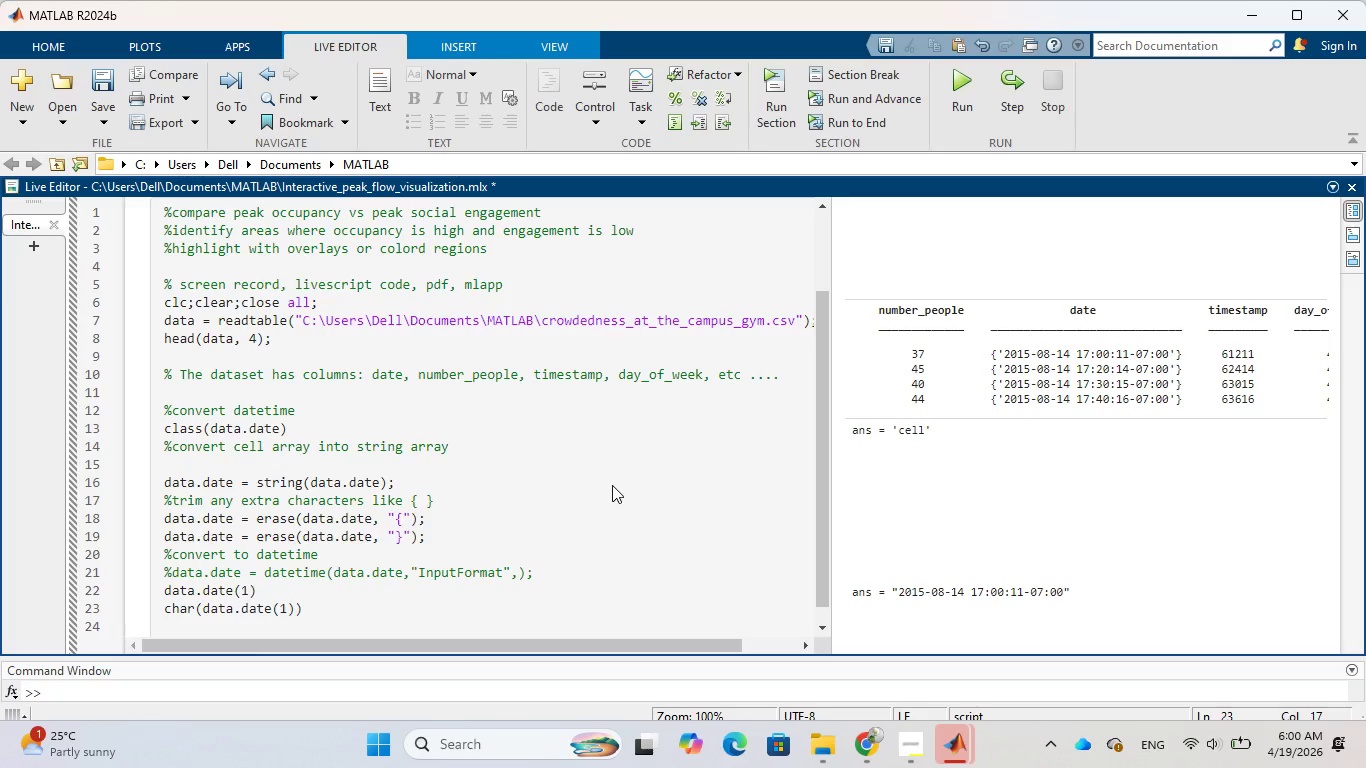 
key(ArrowRight)
 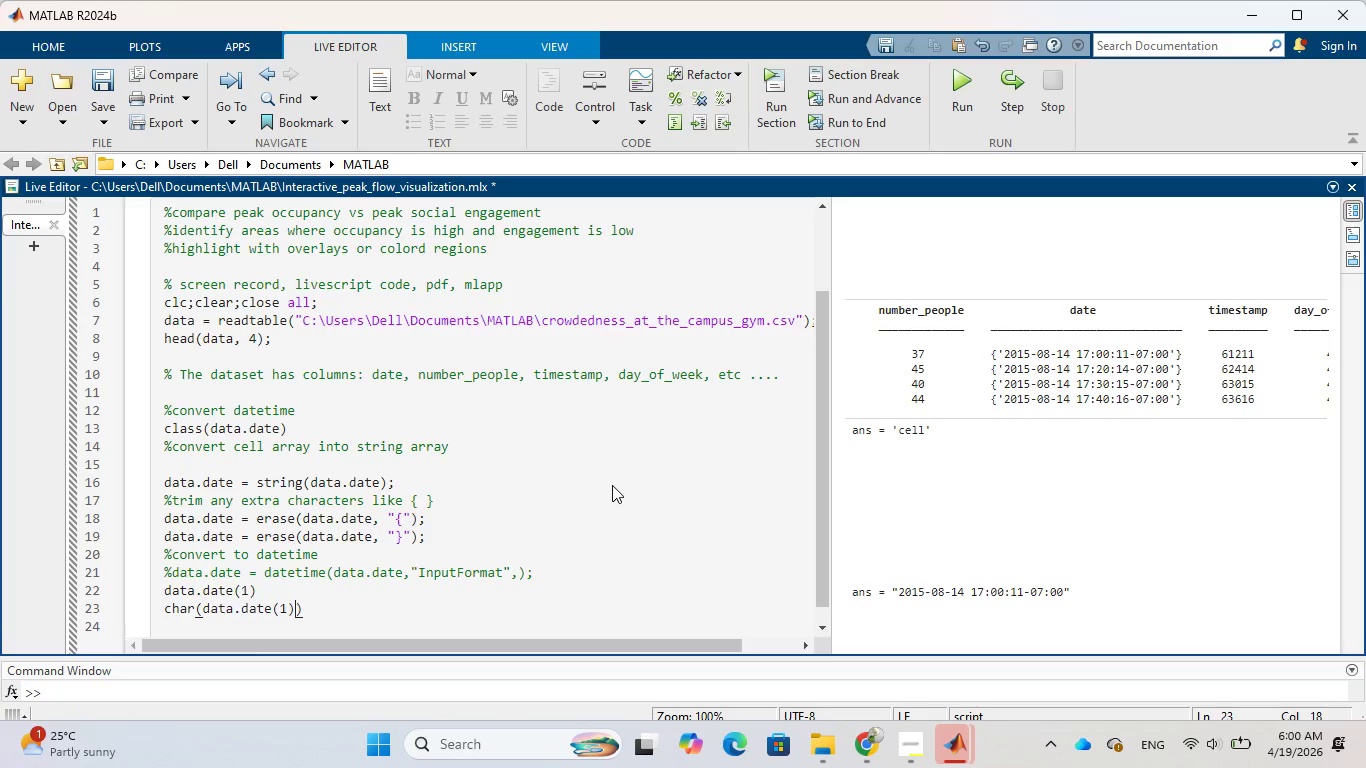 
key(ArrowRight)
 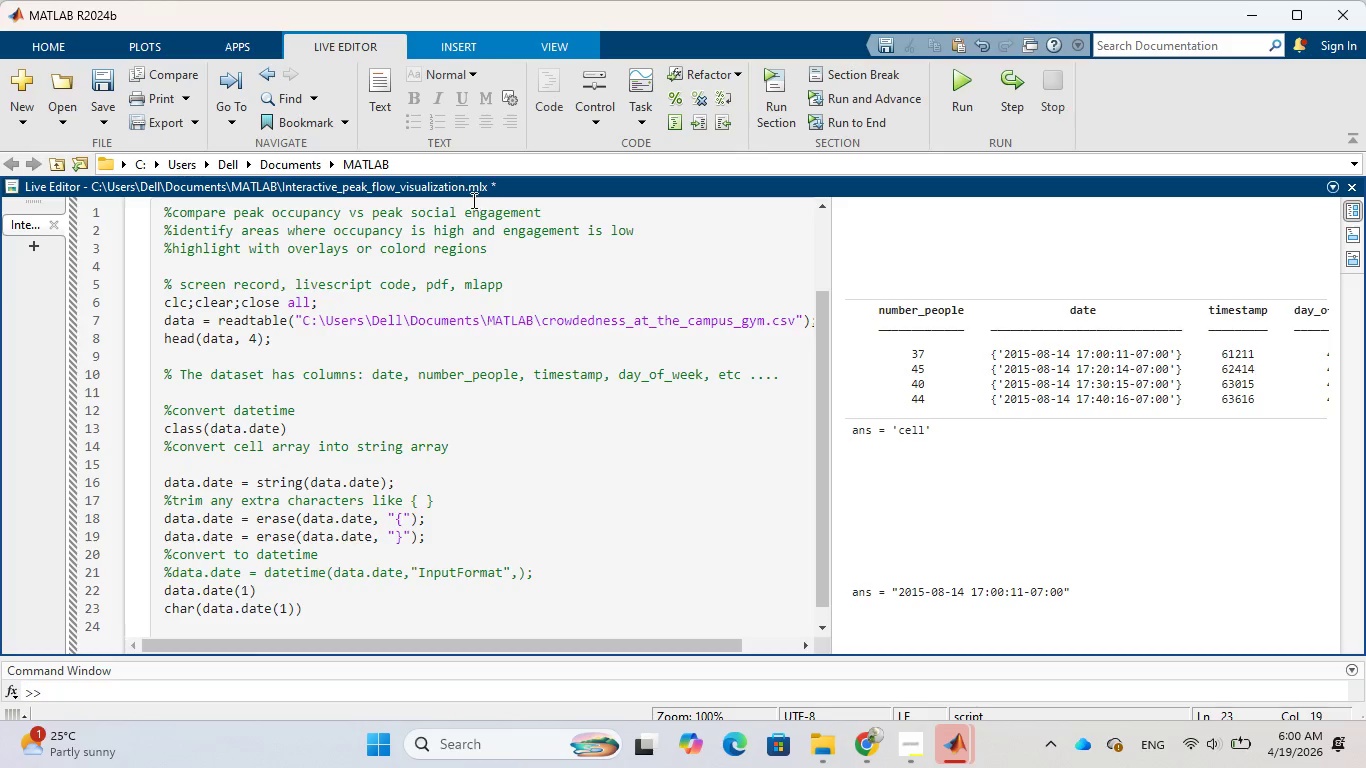 
wait(5.95)
 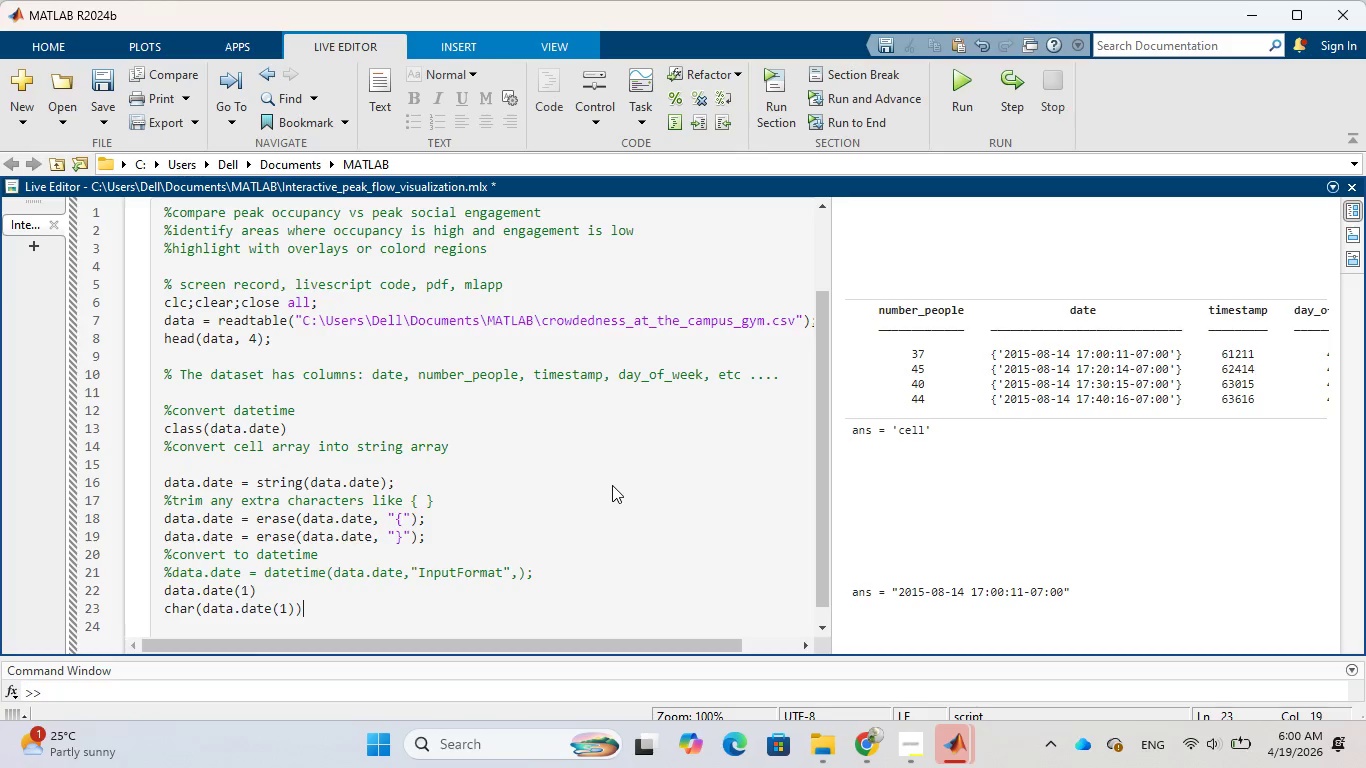 
left_click([767, 89])
 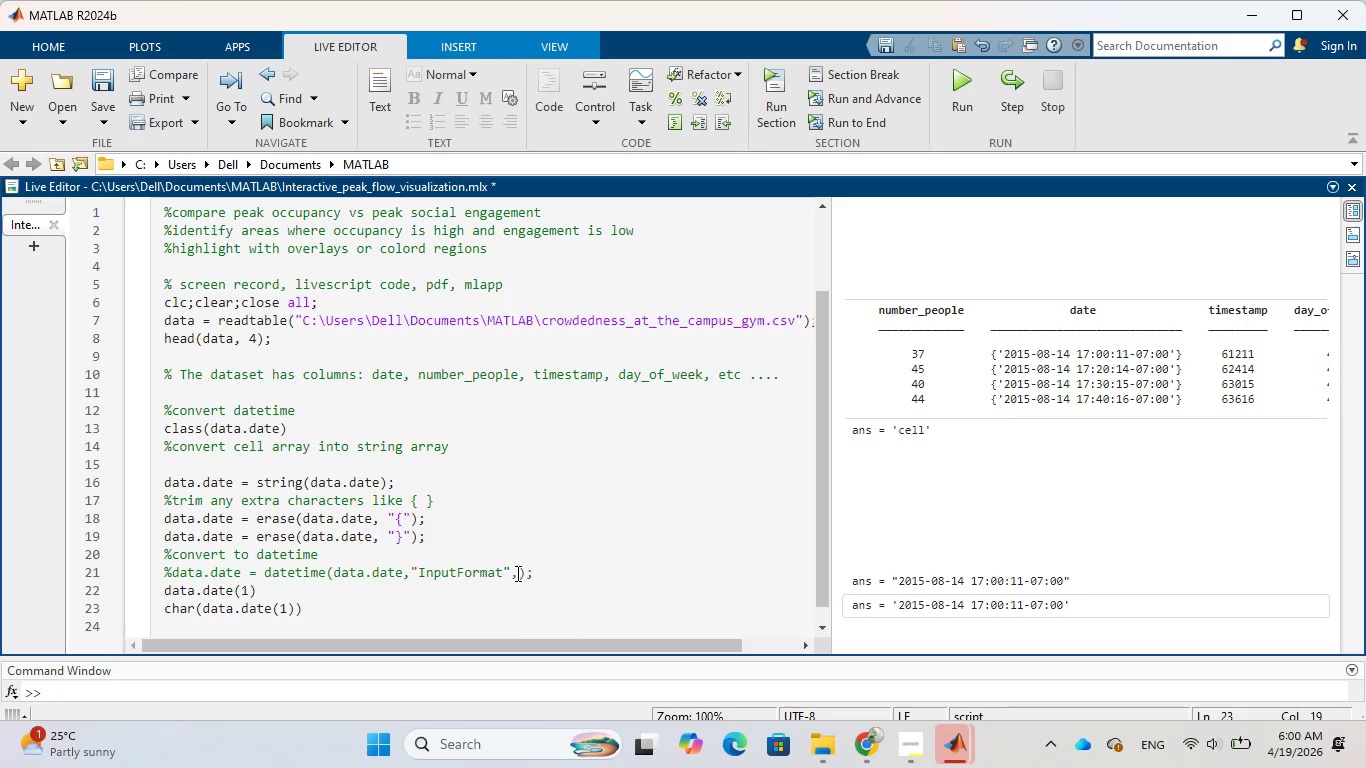 
wait(8.44)
 